 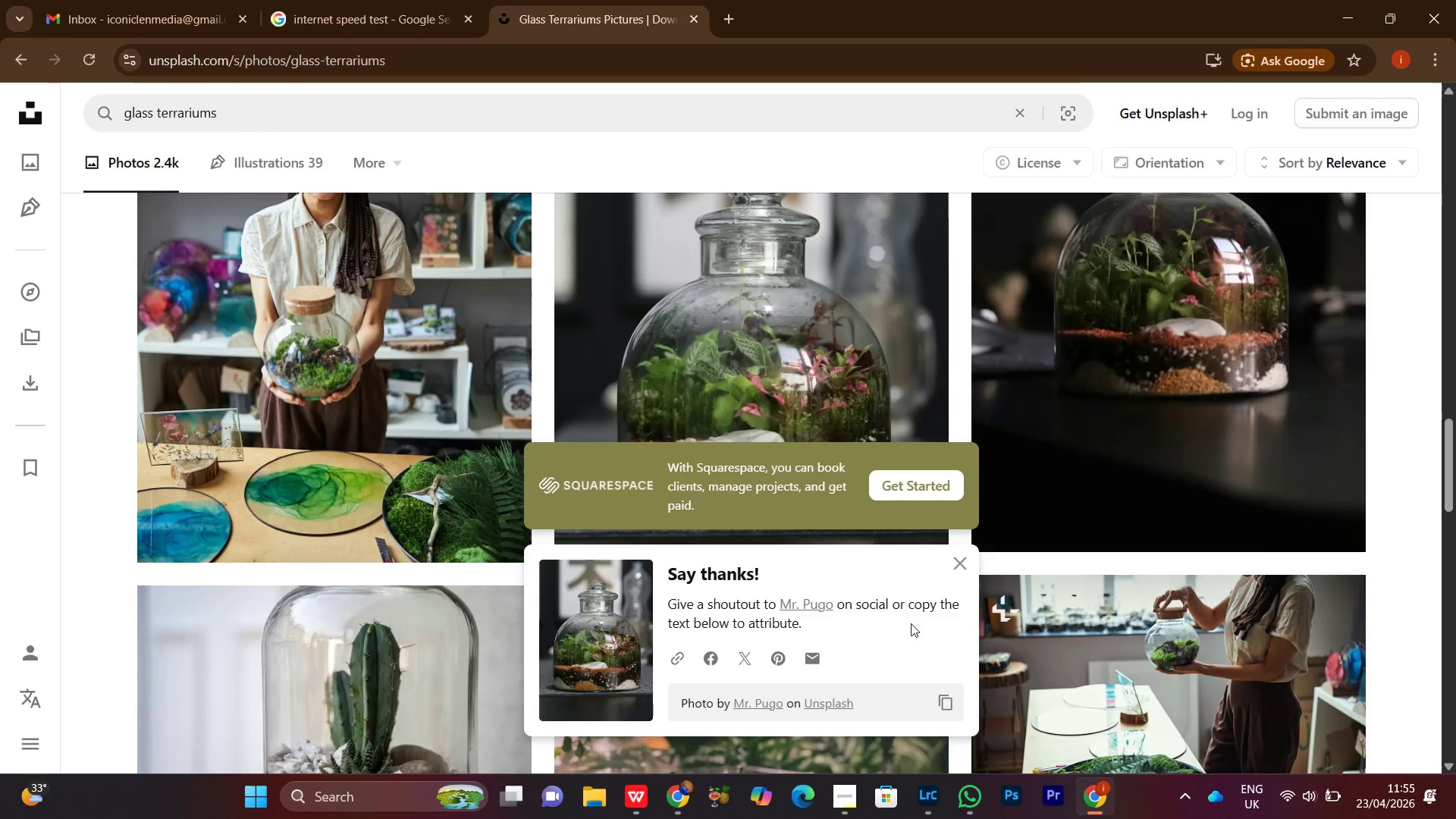 
scroll: coordinate [918, 664], scroll_direction: down, amount: 17.0
 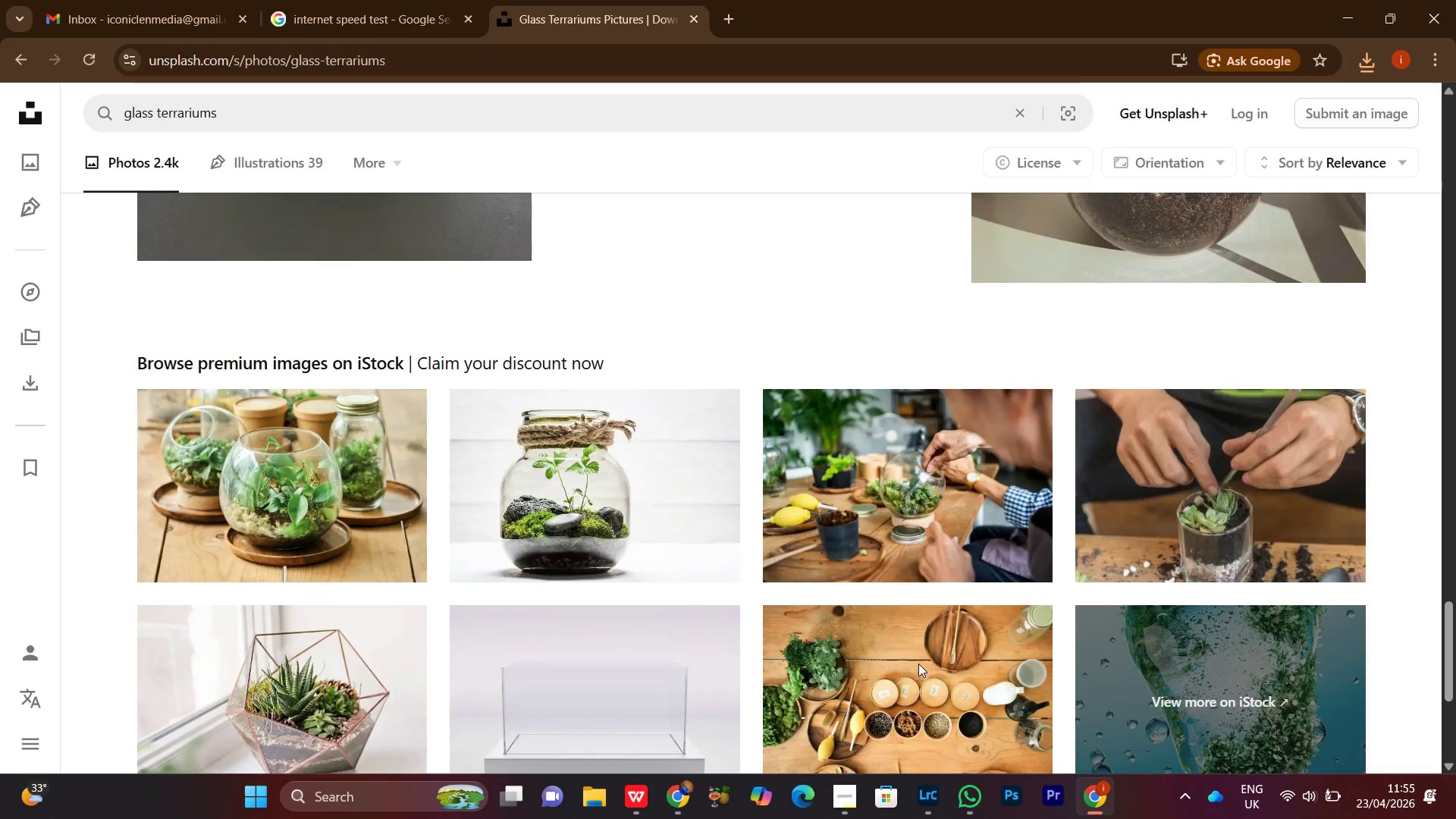 
left_click([828, 541])
 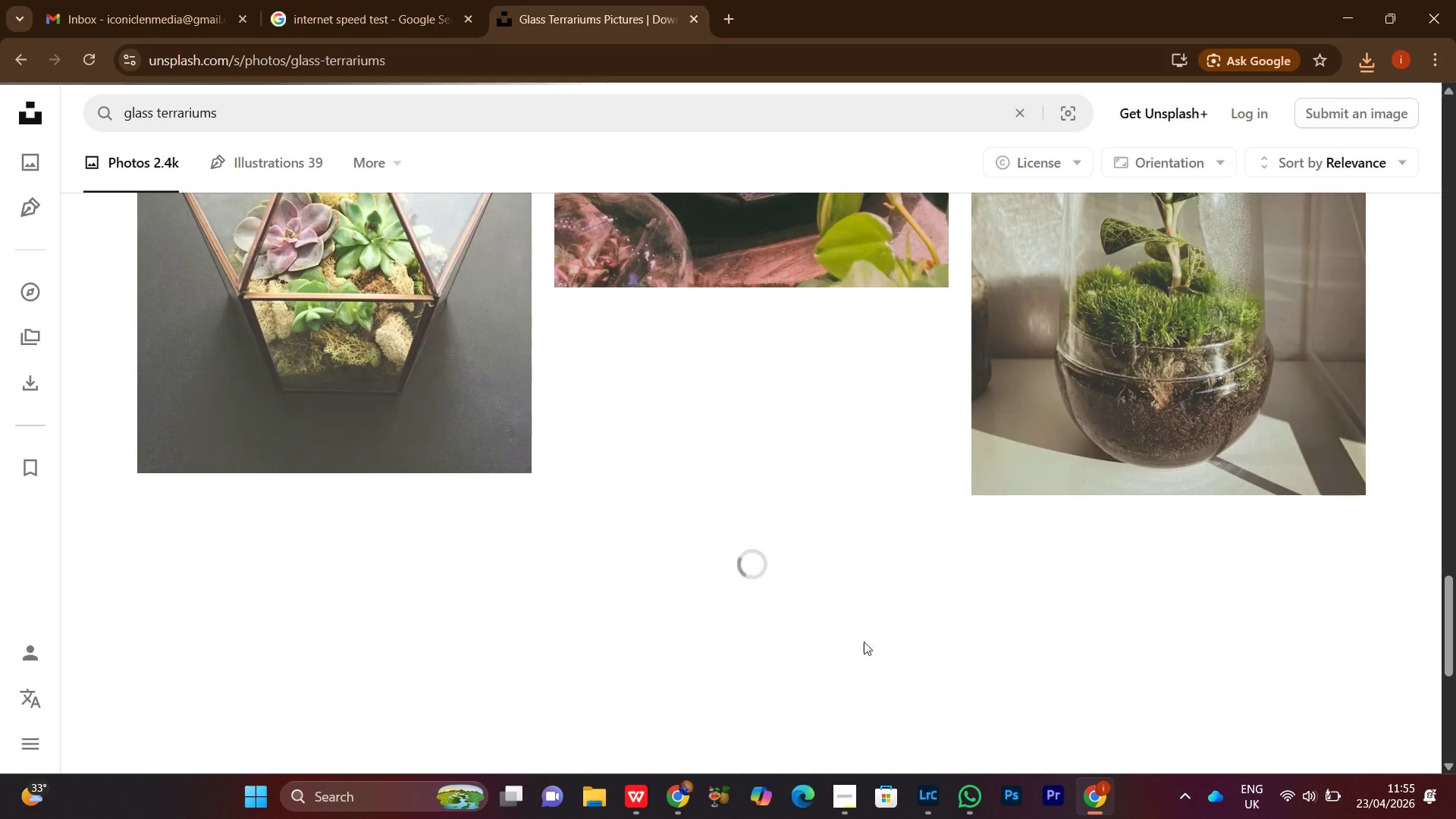 
scroll: coordinate [866, 651], scroll_direction: up, amount: 5.0
 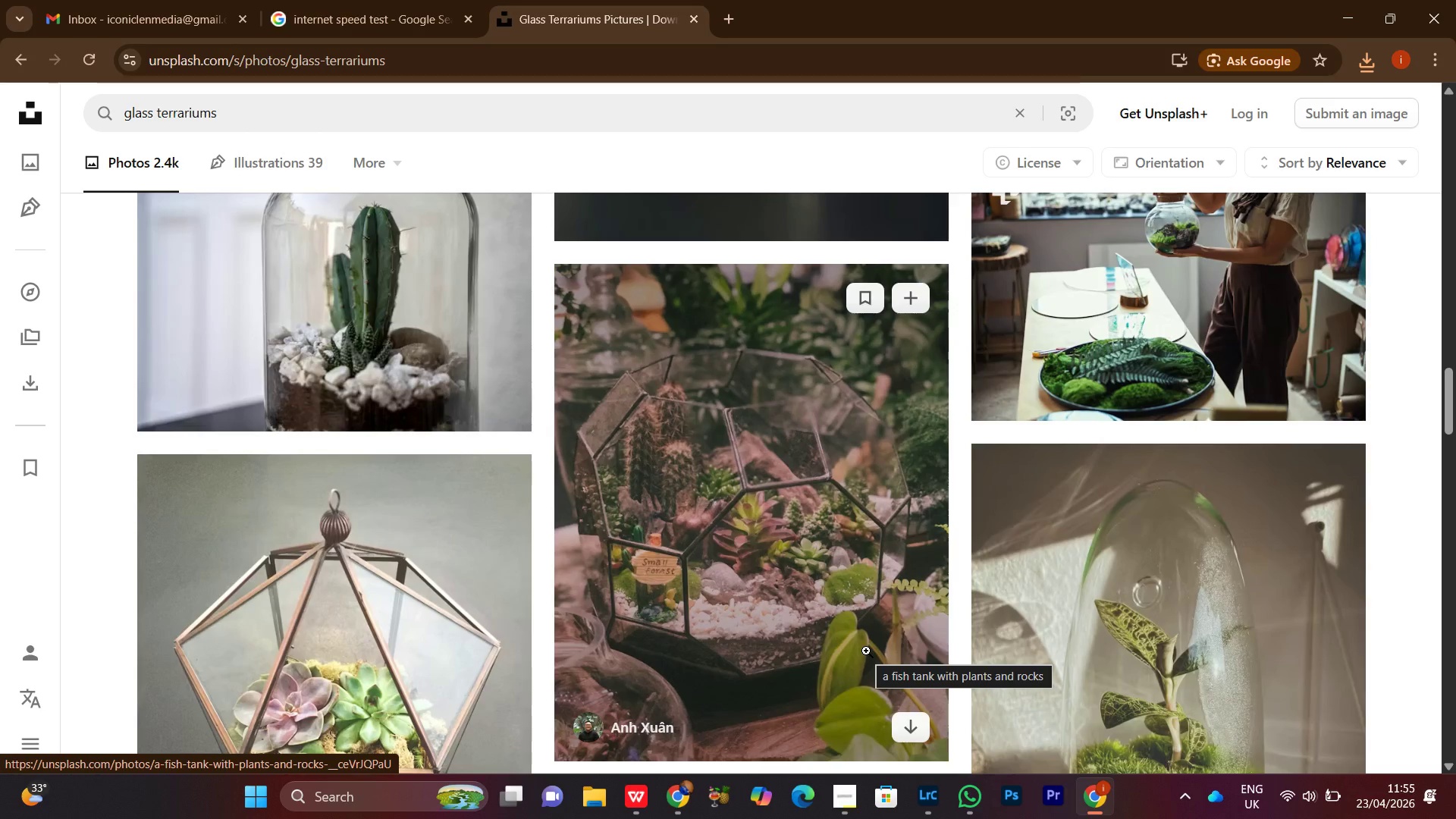 
wait(7.55)
 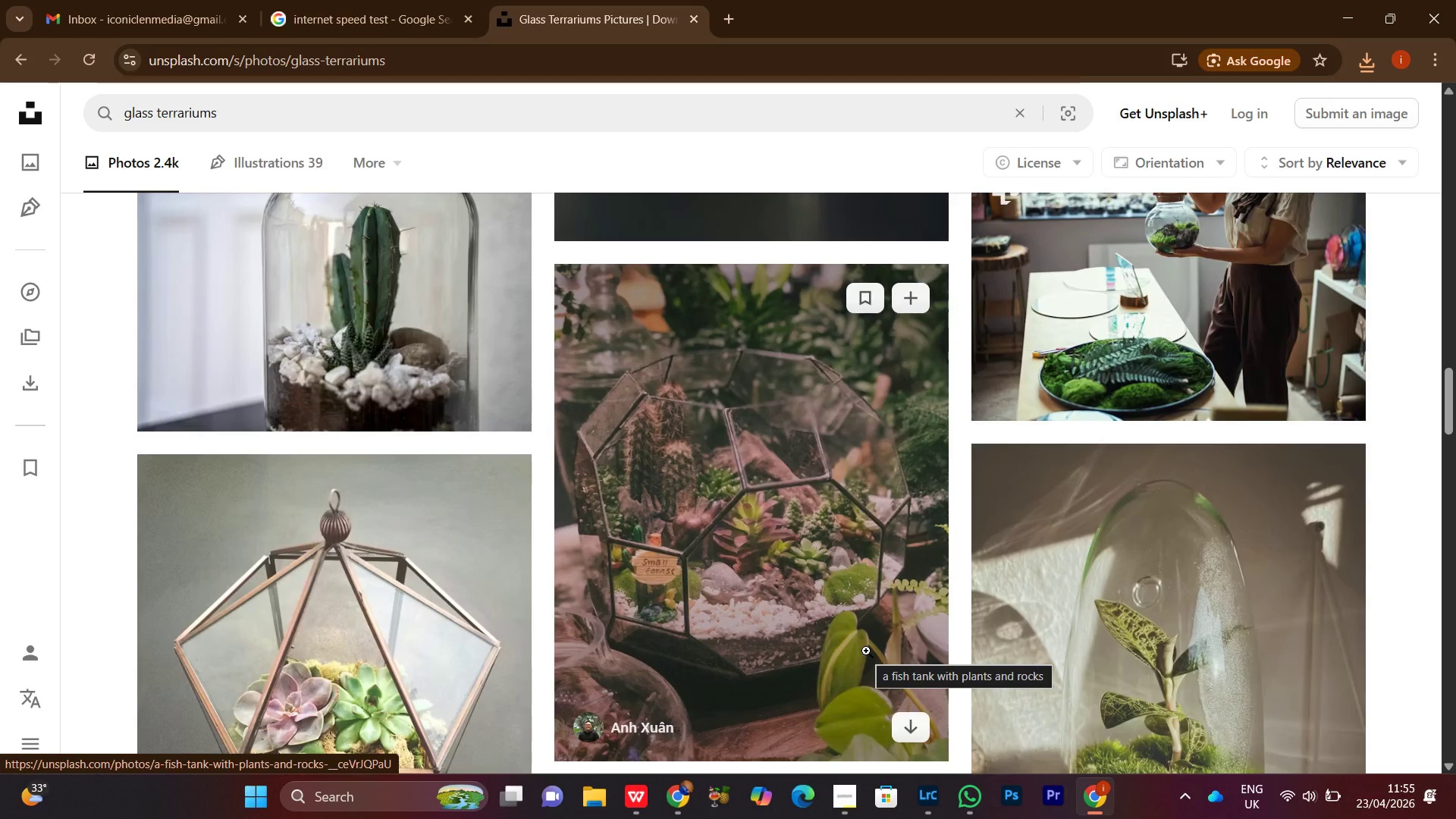 
scroll: coordinate [872, 654], scroll_direction: down, amount: 2.0
 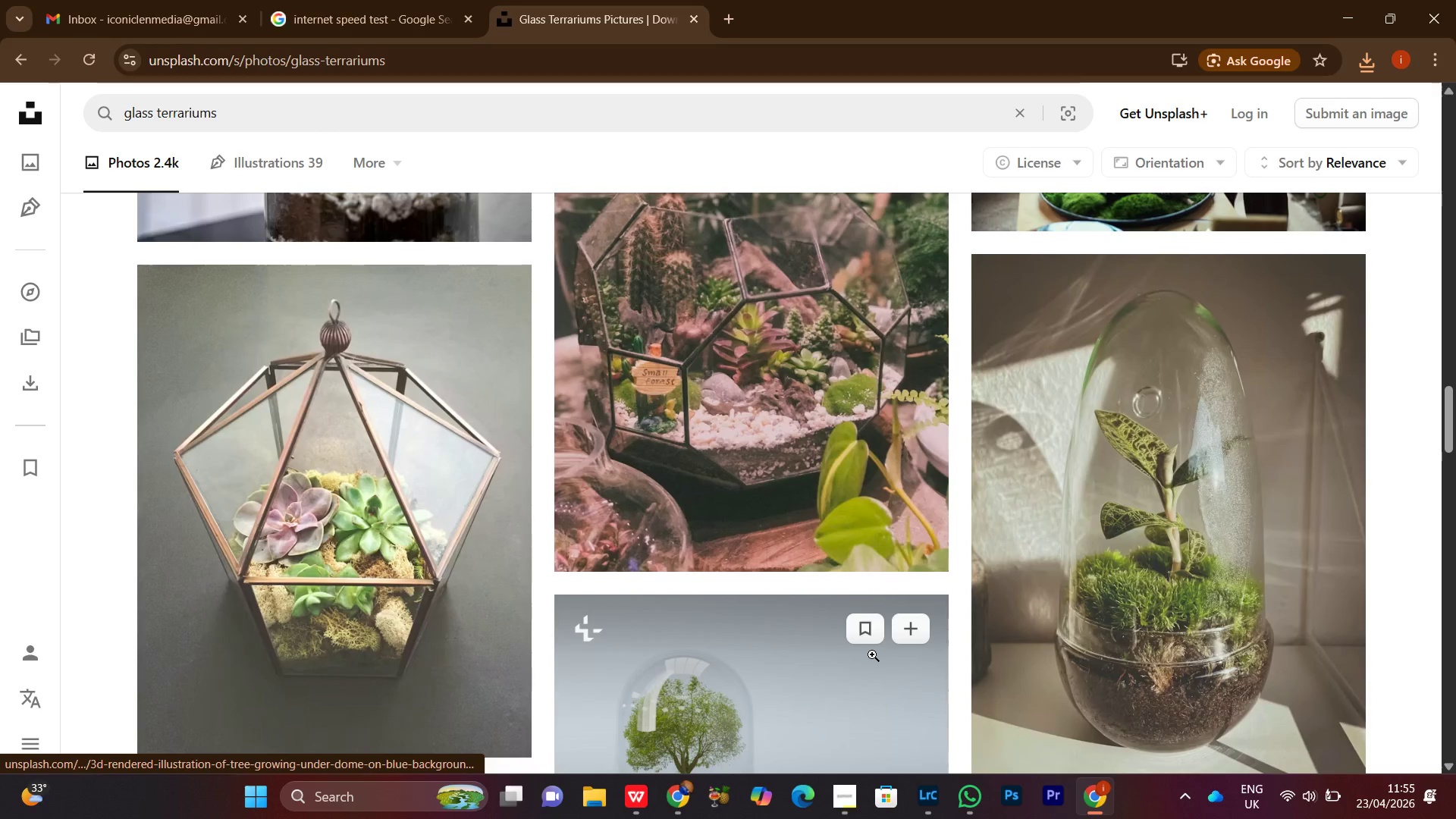 
scroll: coordinate [873, 657], scroll_direction: up, amount: 9.0
 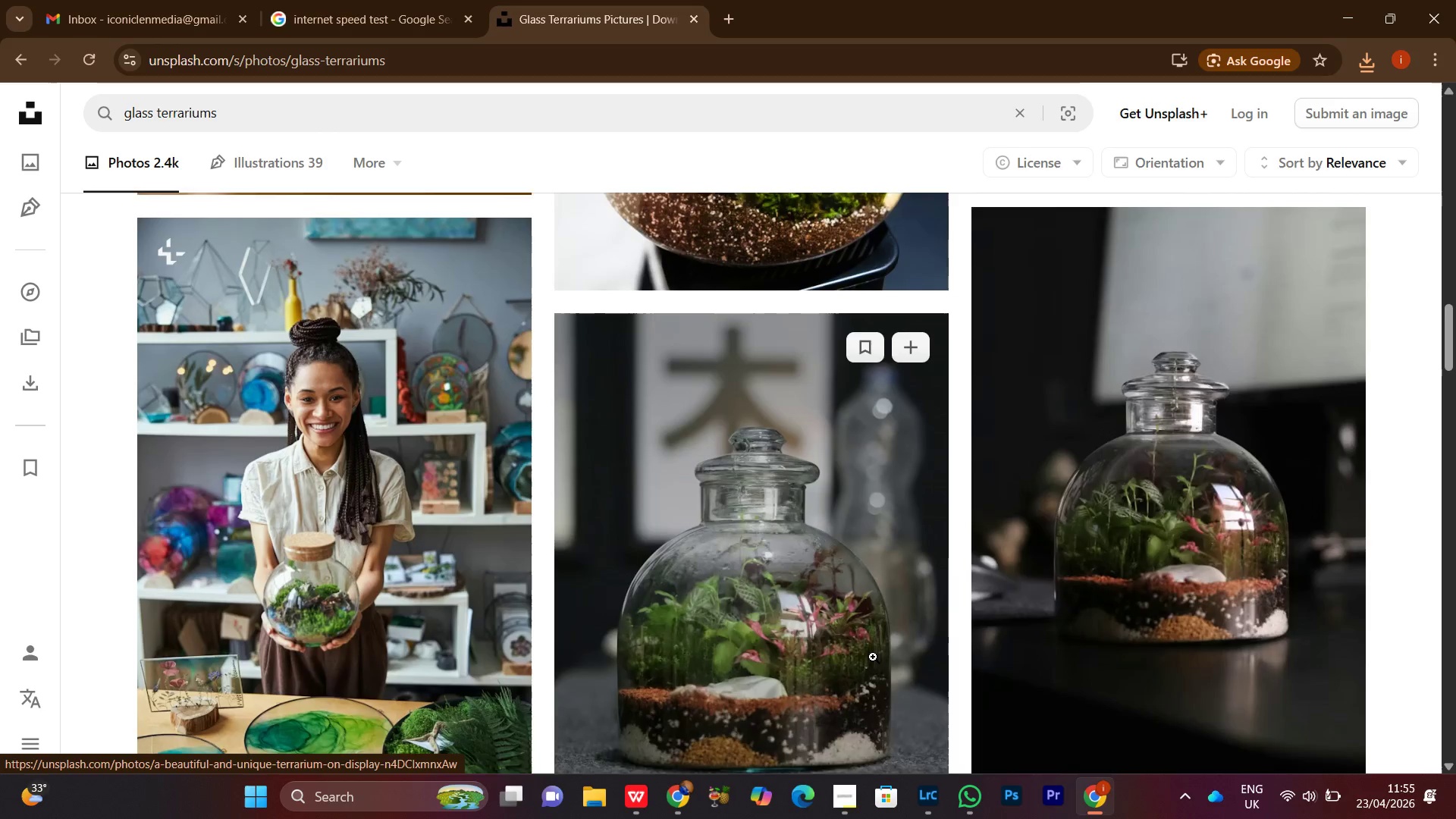 
scroll: coordinate [874, 657], scroll_direction: down, amount: 20.0
 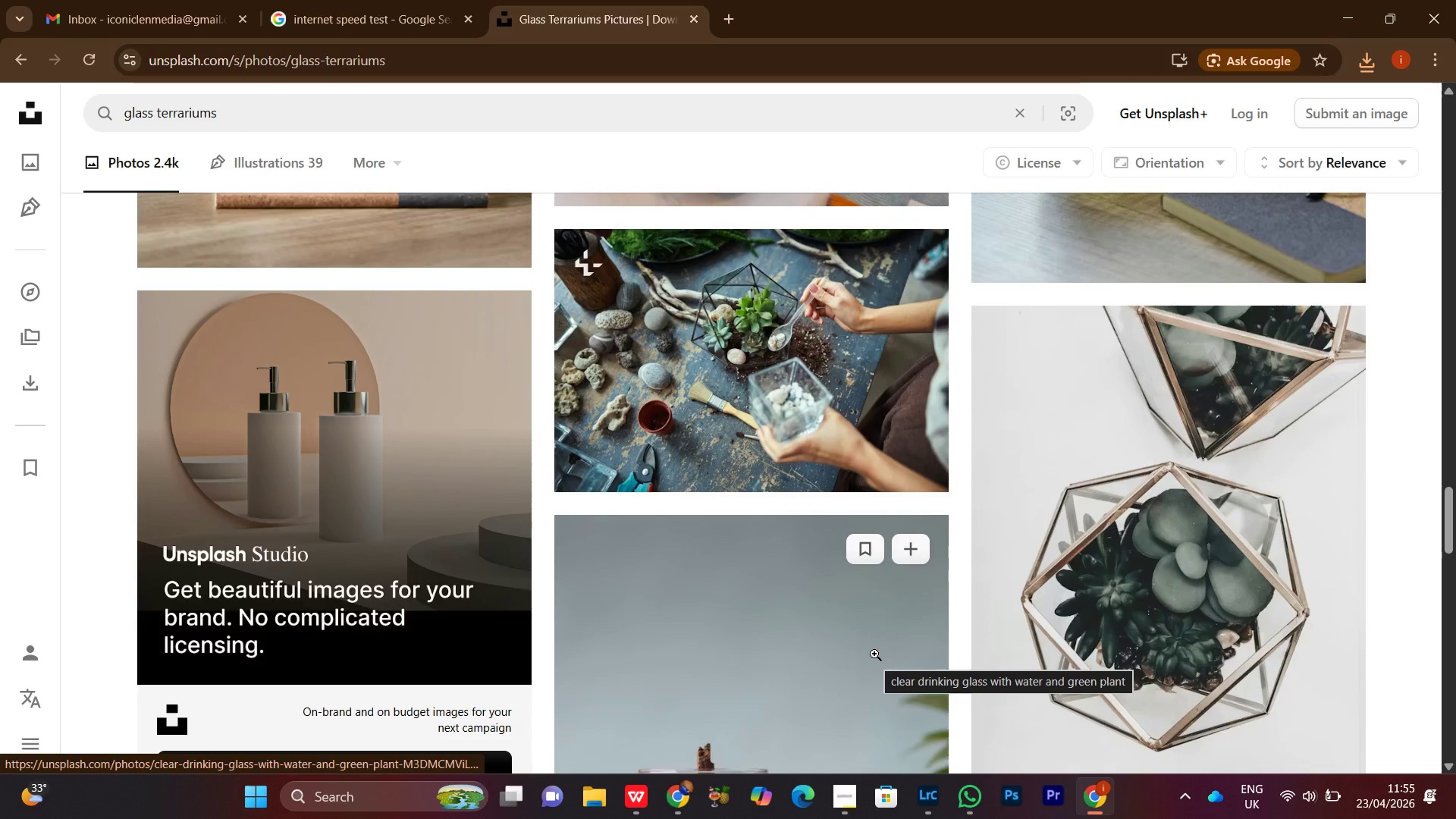 
wait(6.17)
 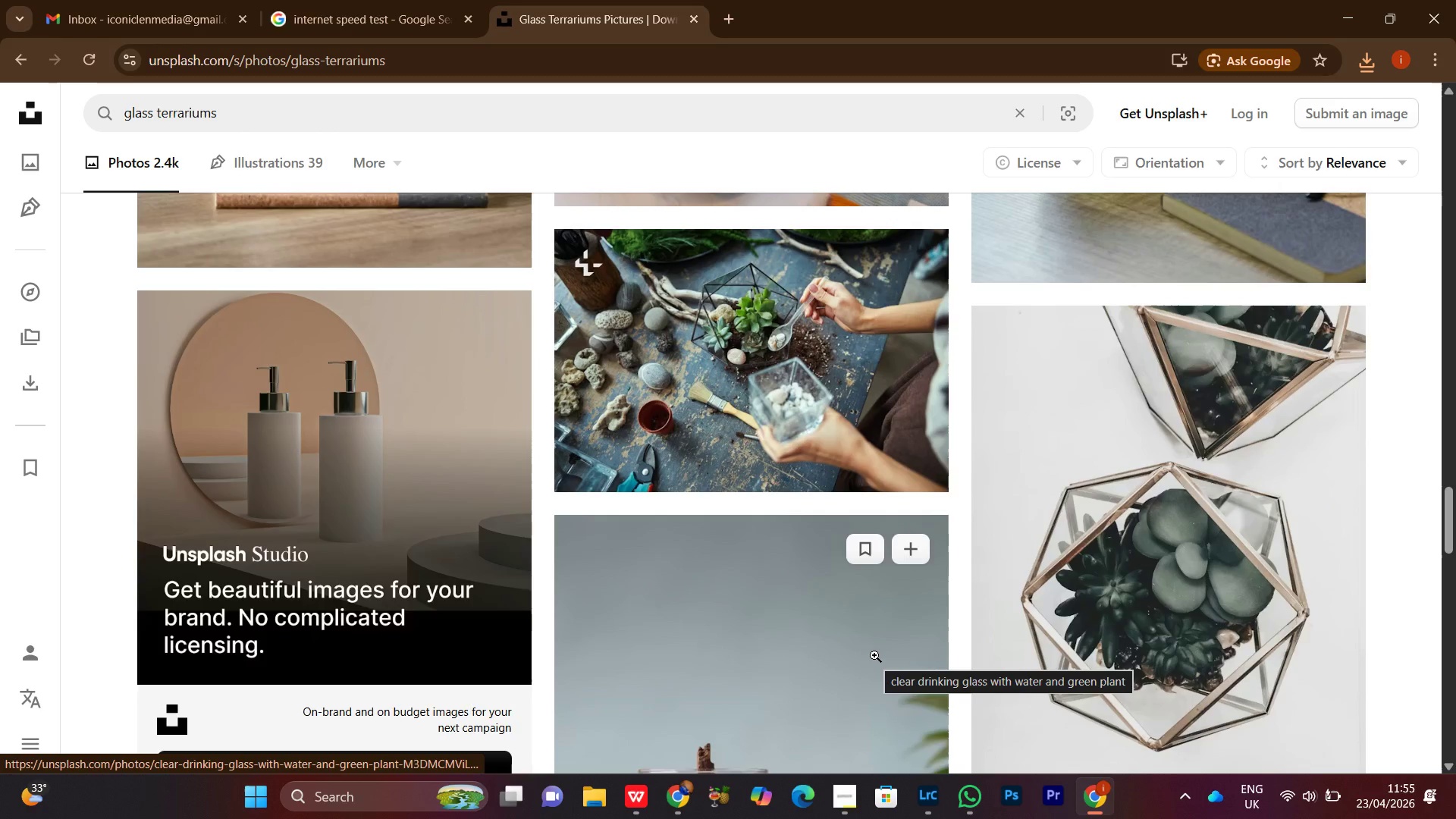 
scroll: coordinate [921, 601], scroll_direction: down, amount: 3.0
 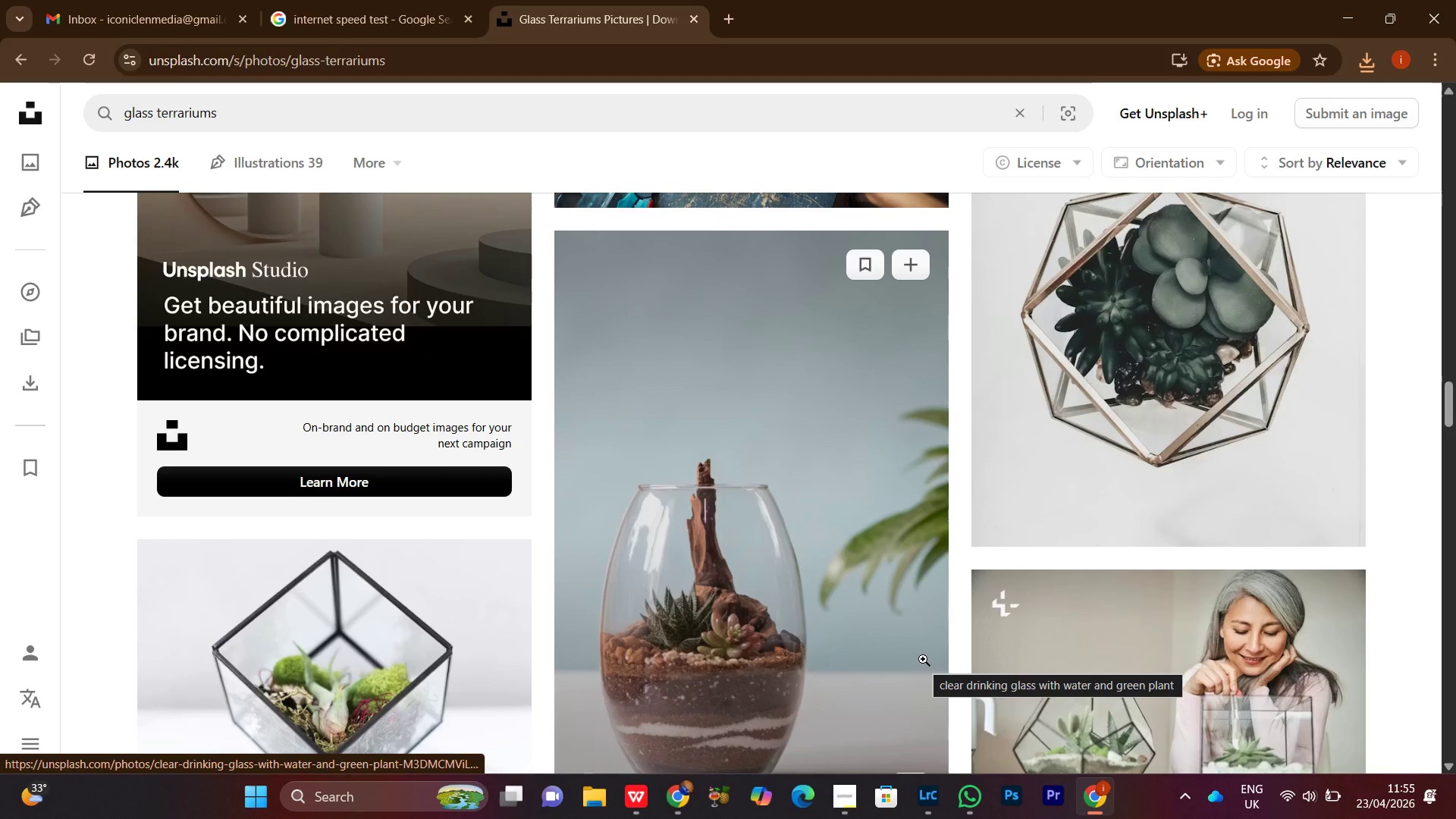 
wait(6.66)
 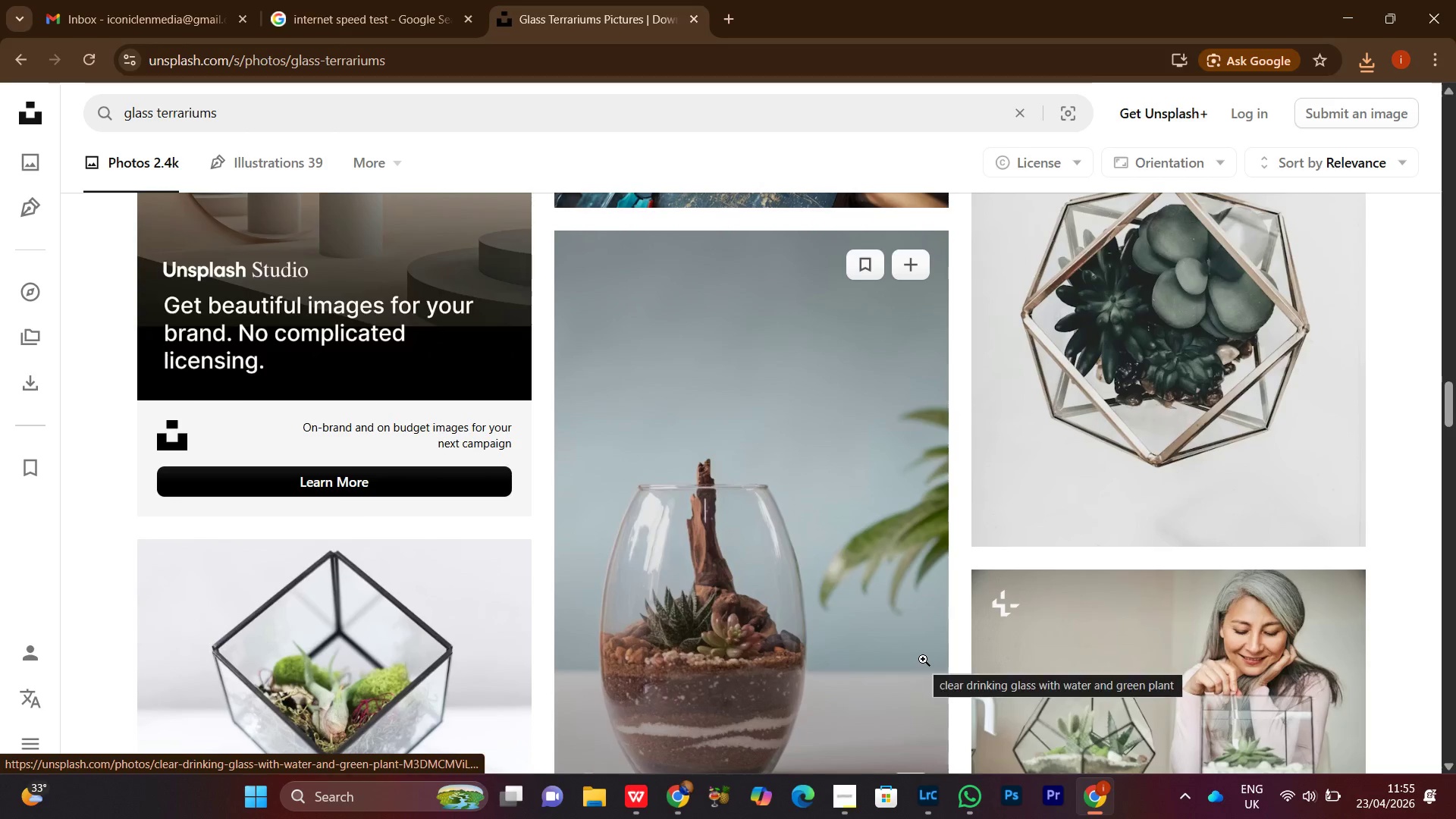 
scroll: coordinate [915, 670], scroll_direction: down, amount: 9.0
 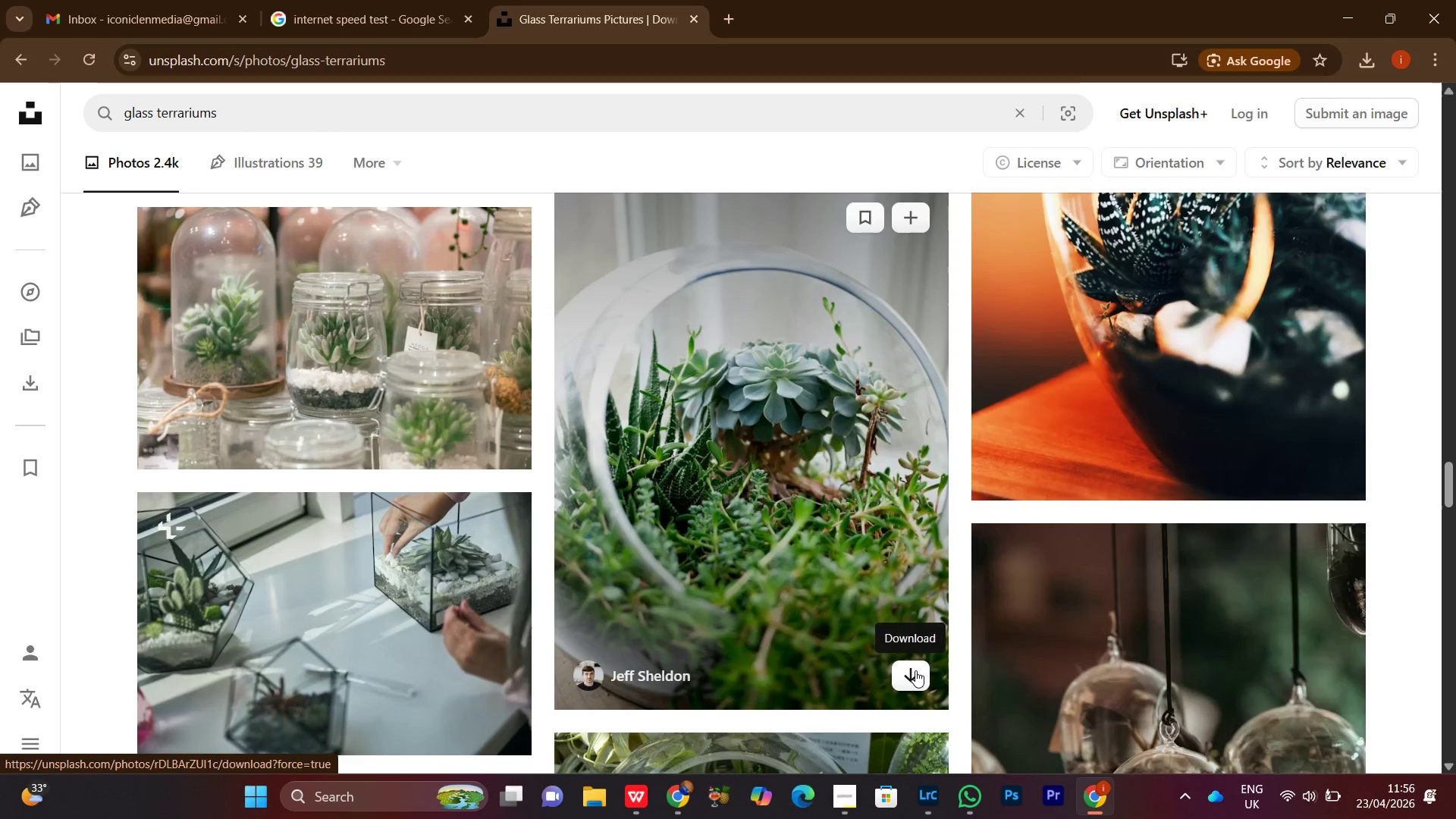 
scroll: coordinate [915, 670], scroll_direction: up, amount: 5.0
 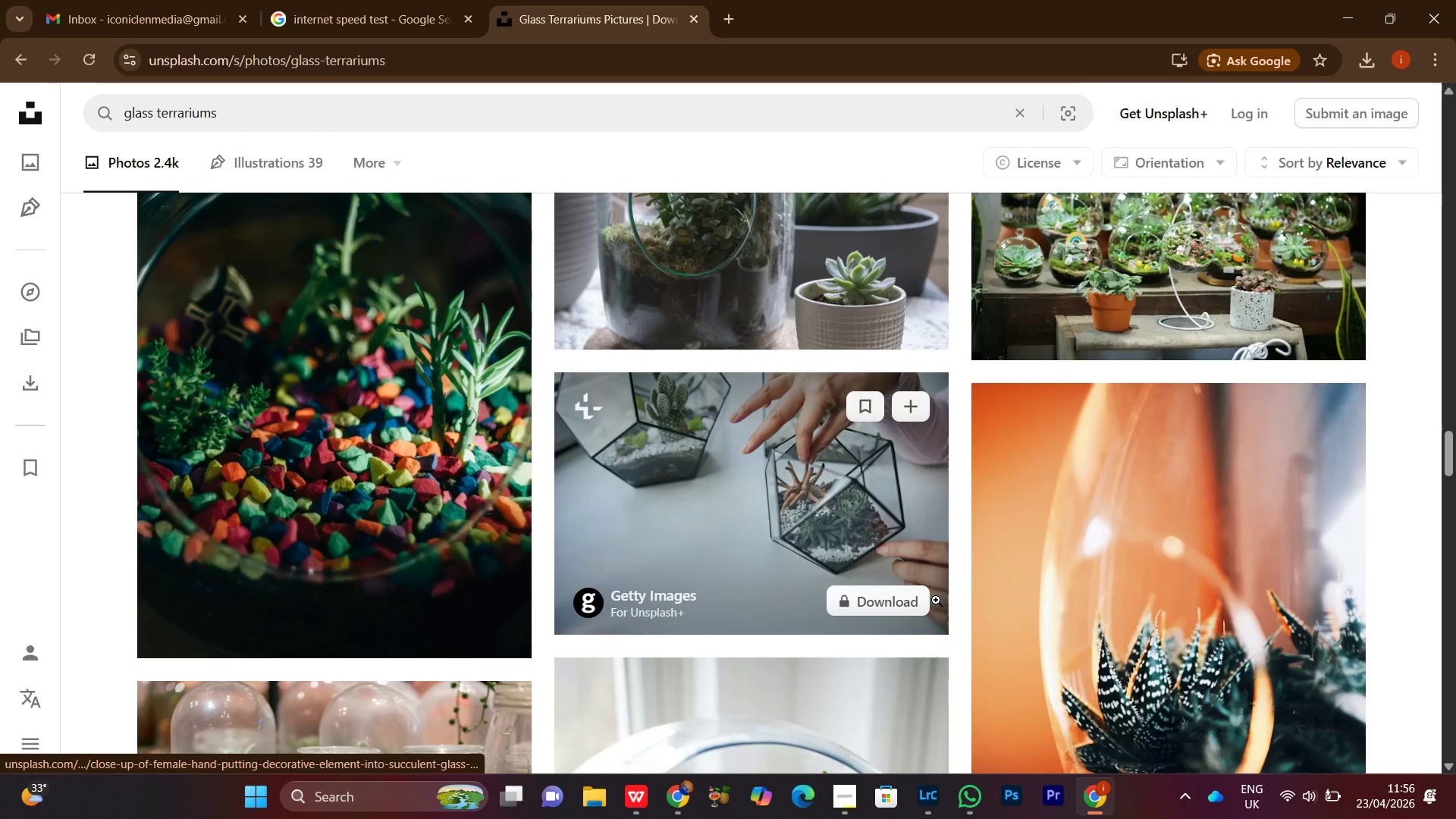 
scroll: coordinate [959, 652], scroll_direction: down, amount: 12.0
 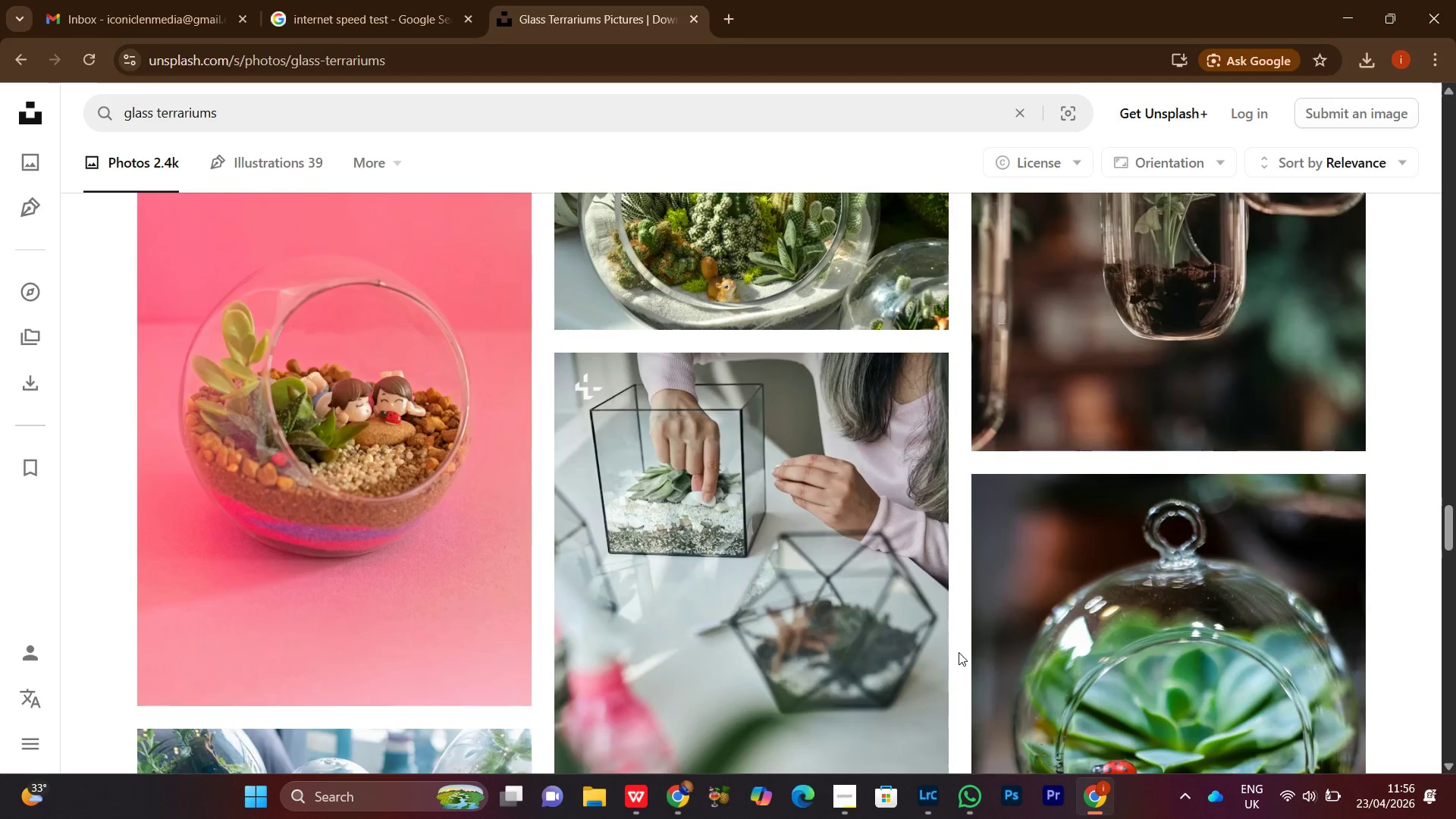 
scroll: coordinate [962, 654], scroll_direction: none, amount: 0.0
 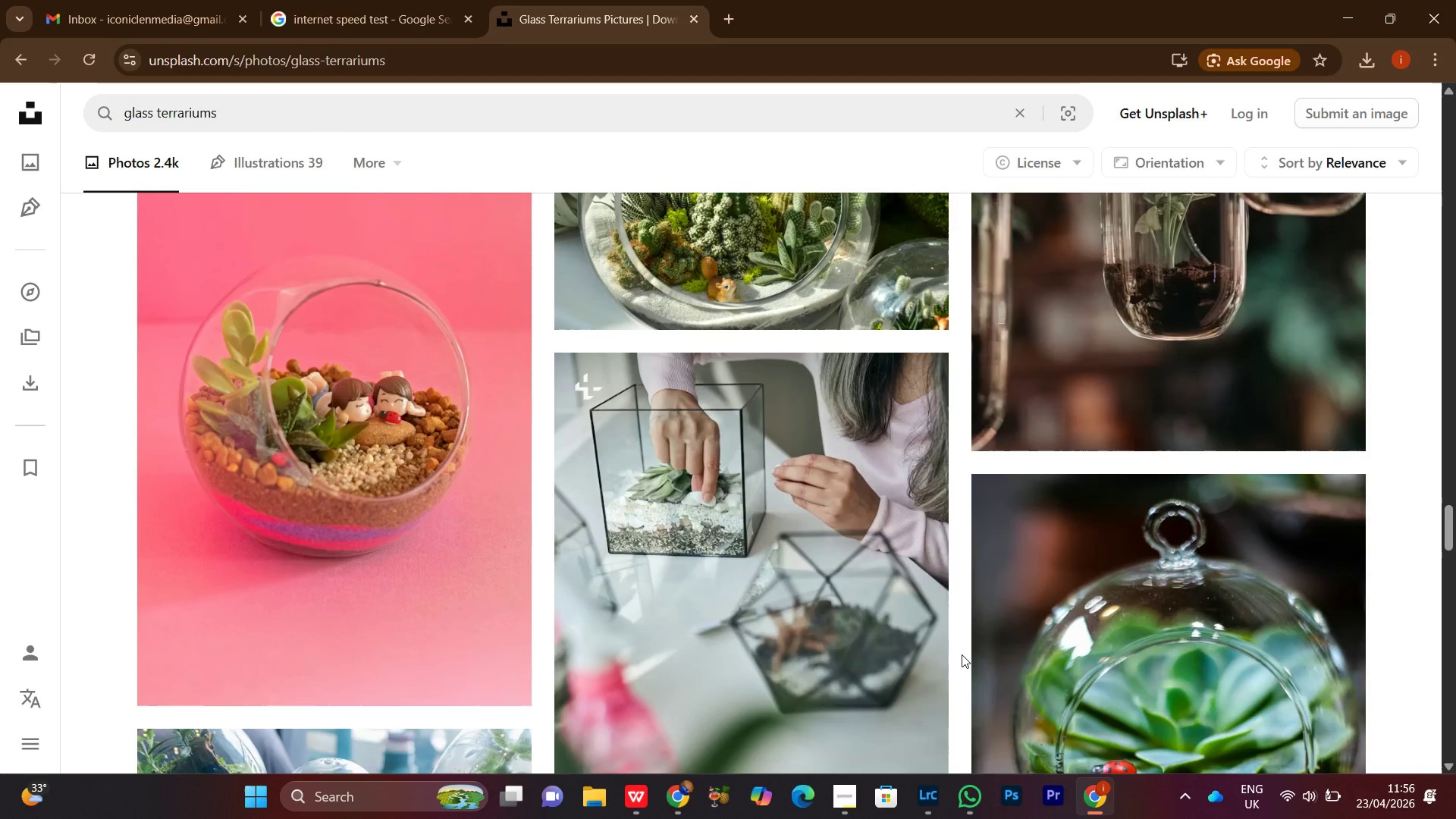 
scroll: coordinate [962, 654], scroll_direction: down, amount: 3.0
 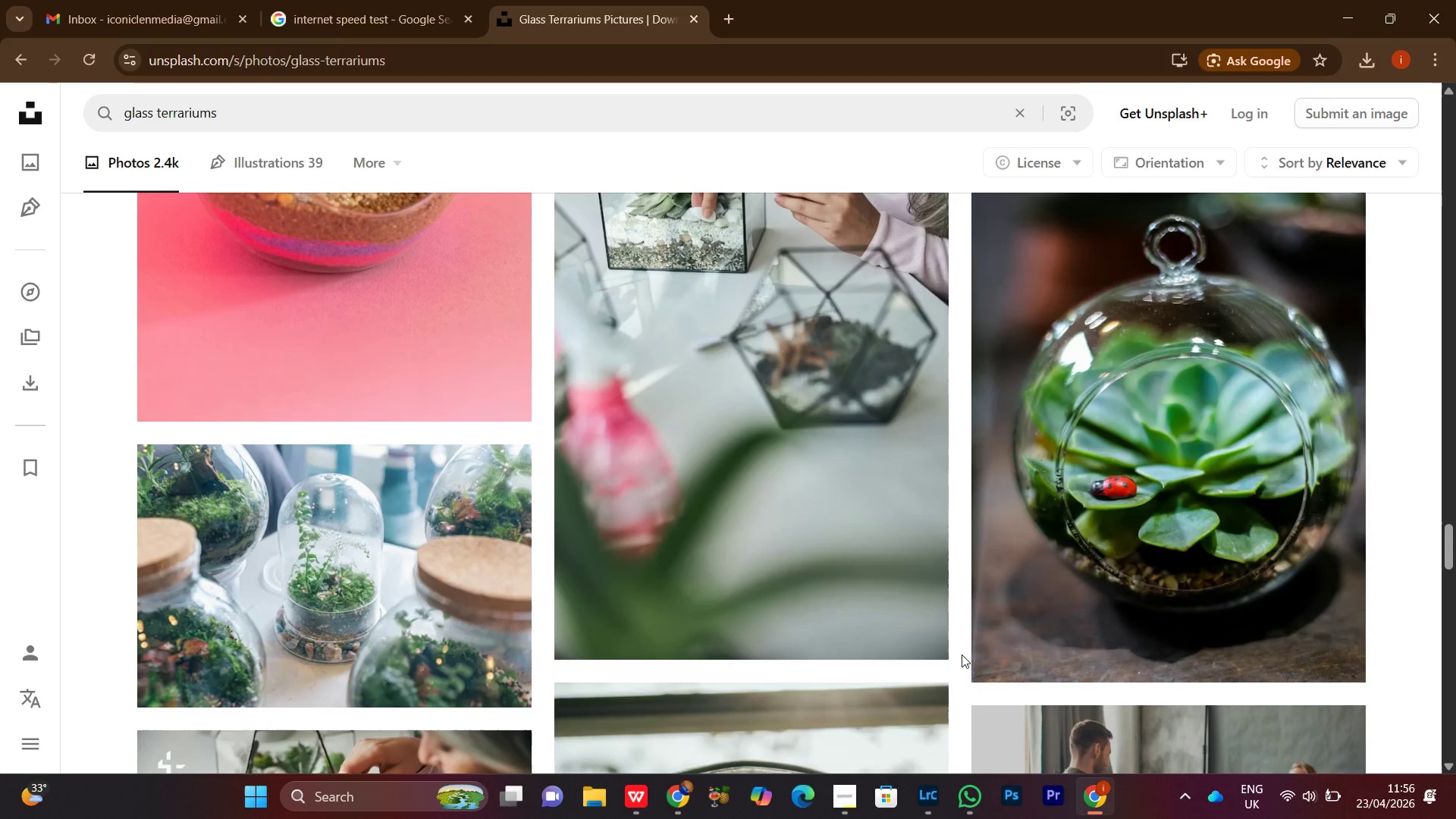 
wait(7.72)
 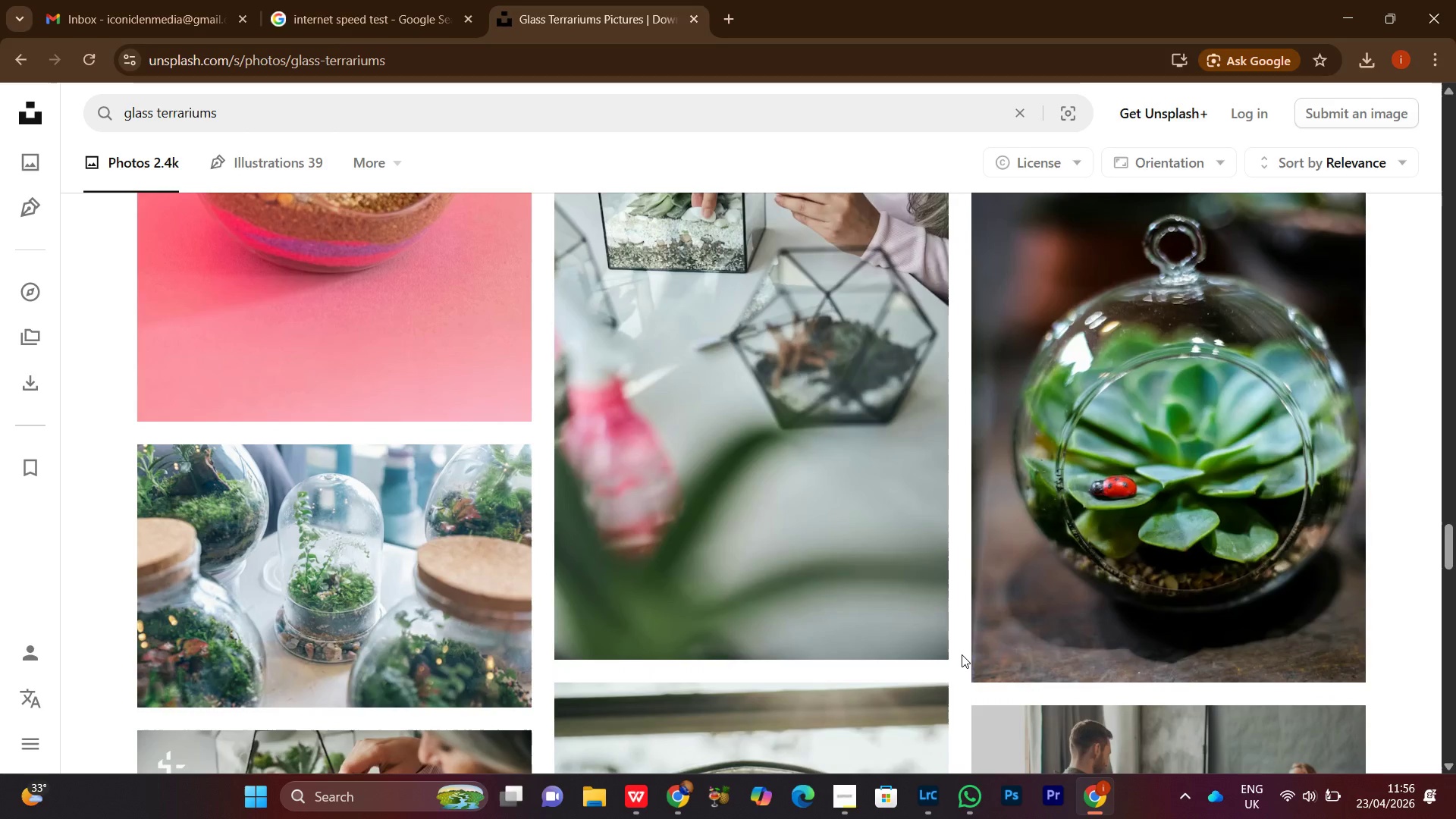 
scroll: coordinate [968, 661], scroll_direction: down, amount: 9.0
 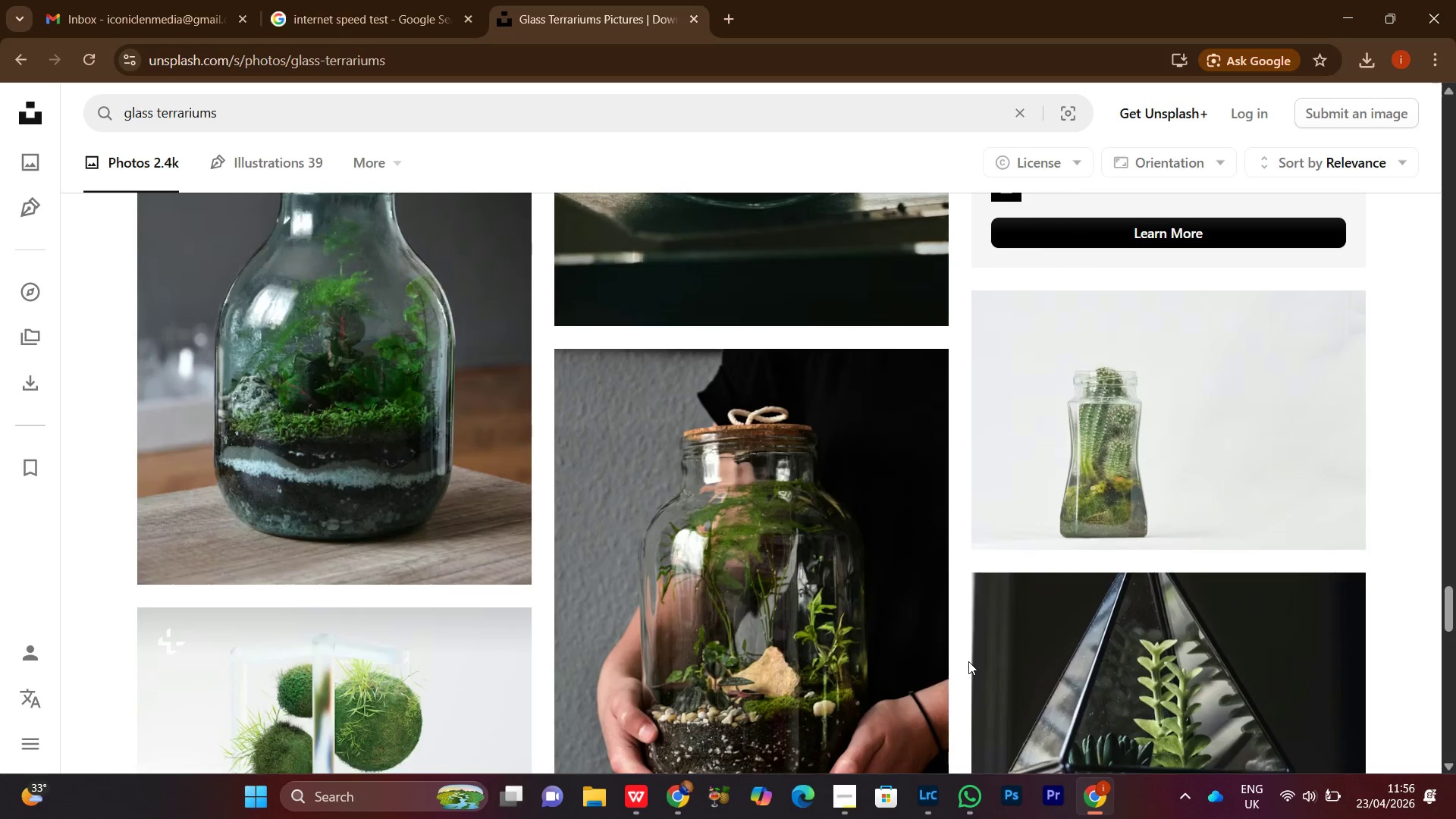 
scroll: coordinate [969, 663], scroll_direction: down, amount: 1.0
 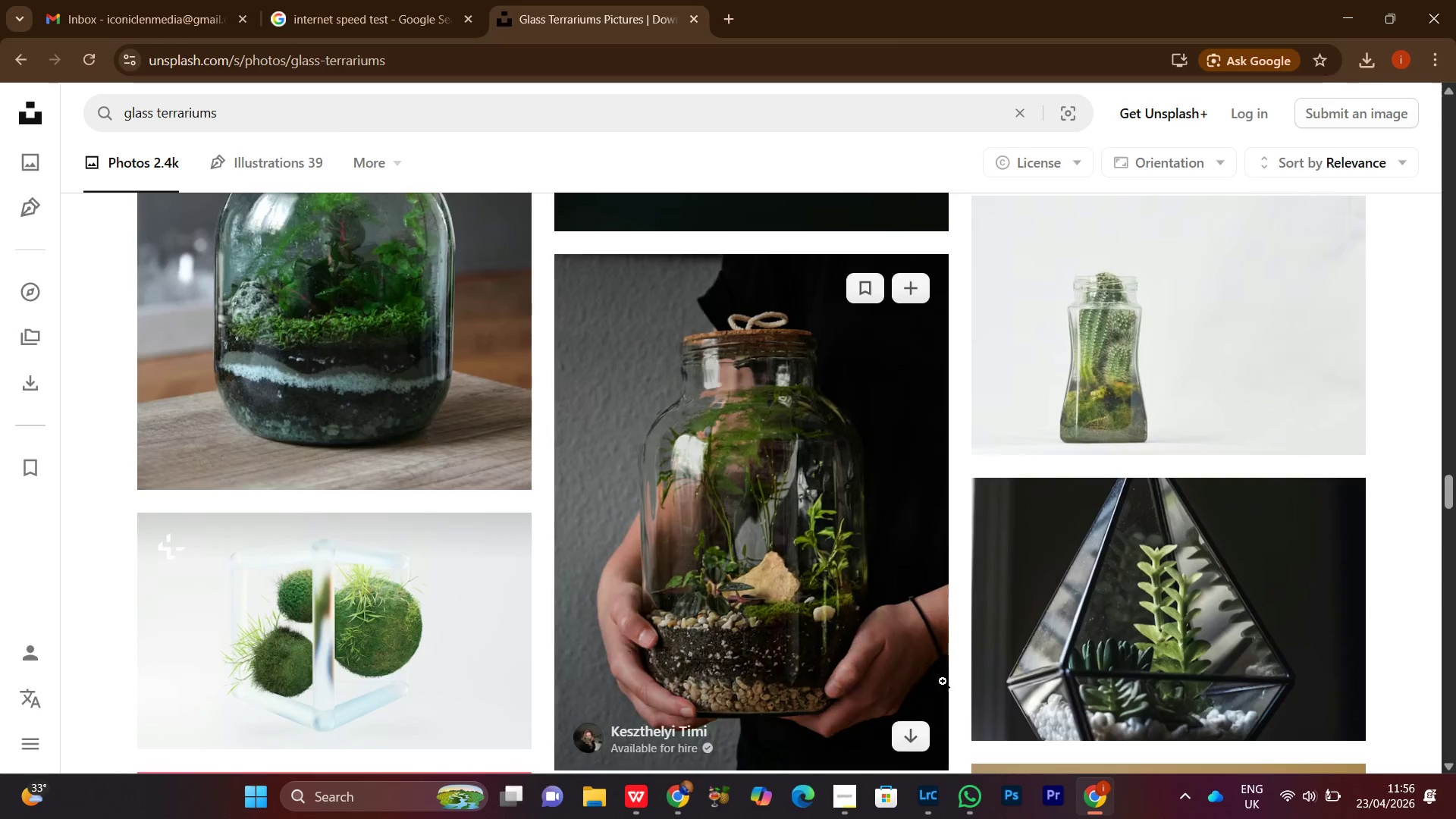 
scroll: coordinate [943, 681], scroll_direction: up, amount: 1.0
 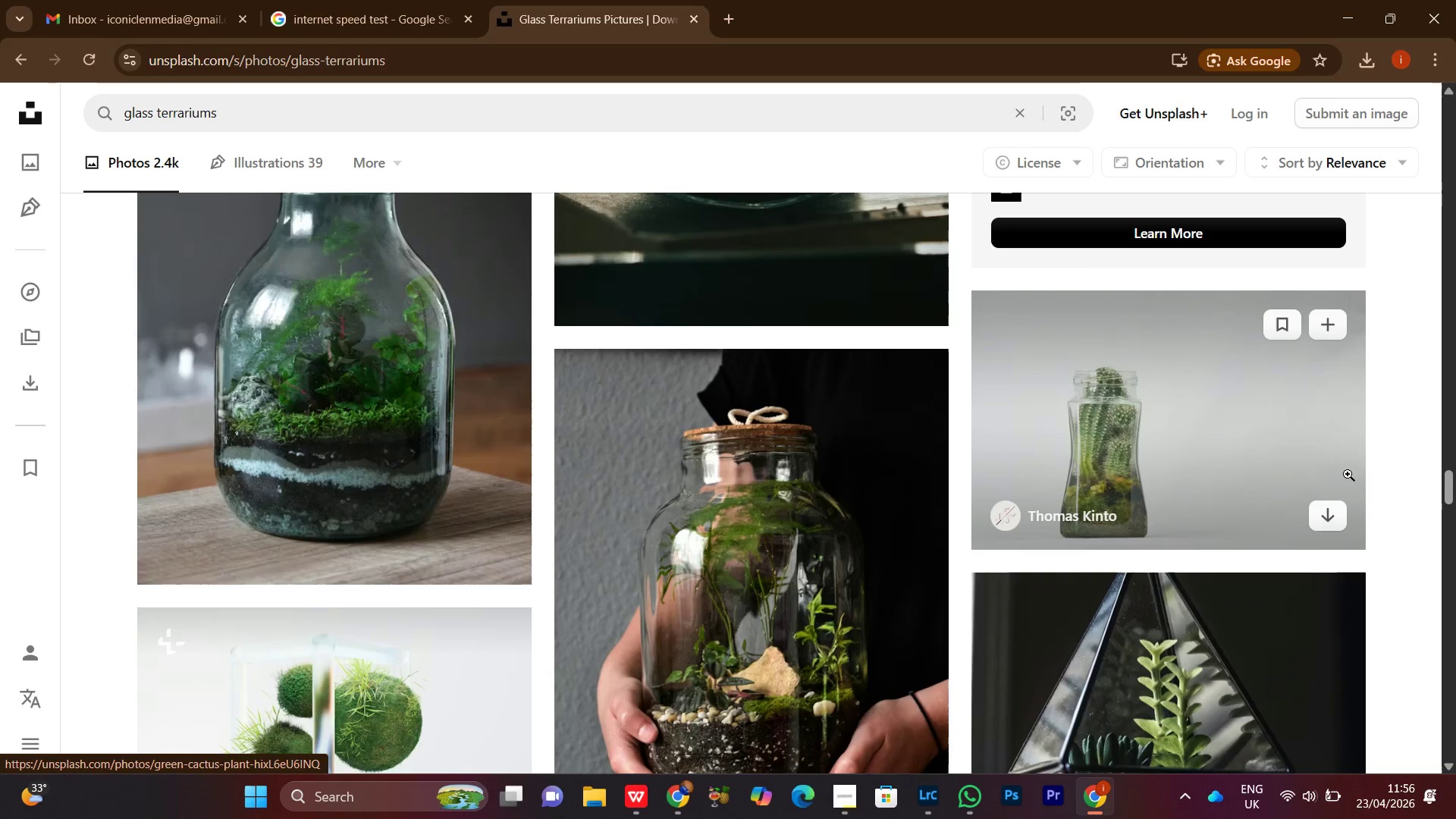 
left_click([1338, 520])
 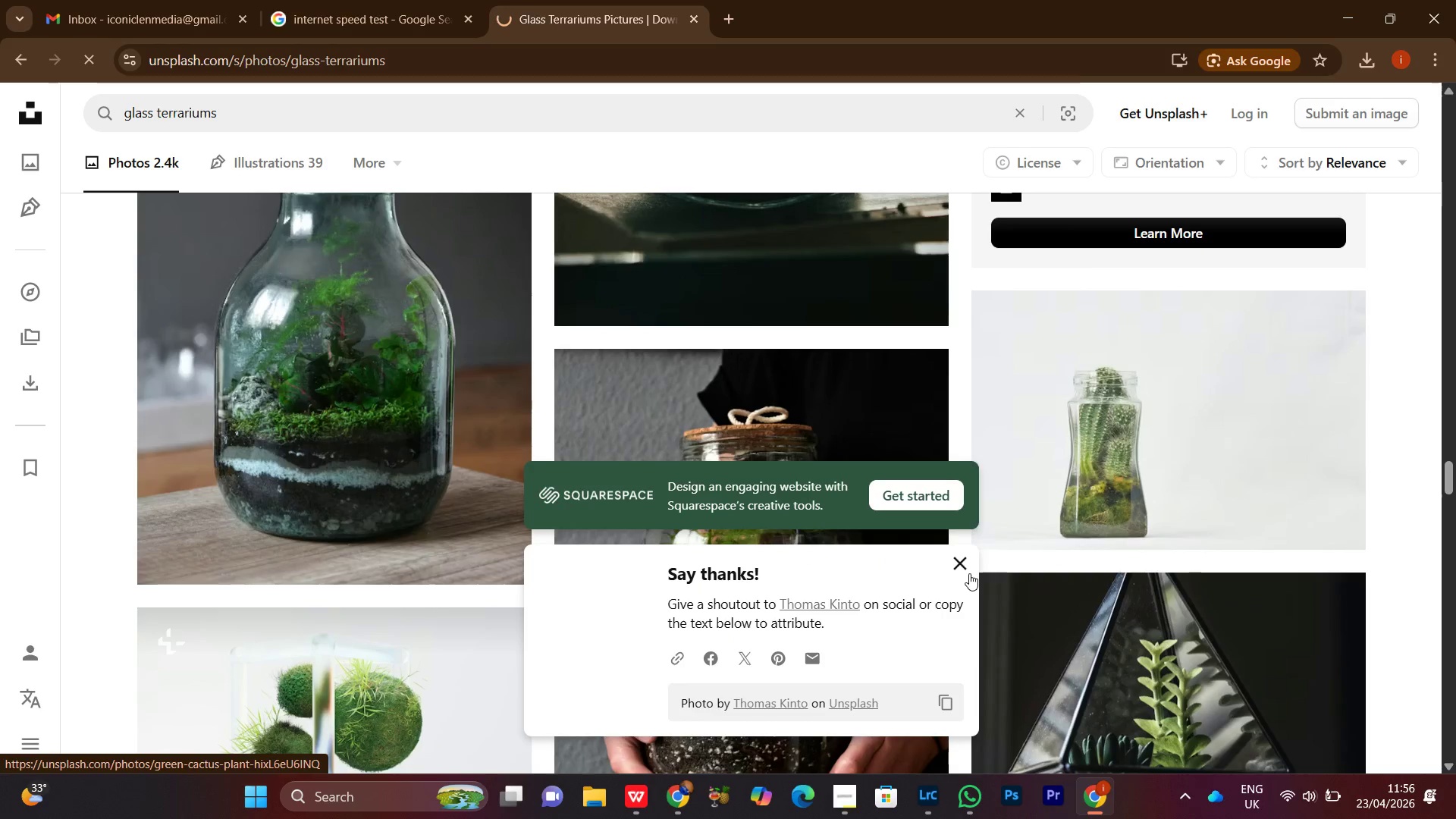 
left_click([961, 564])
 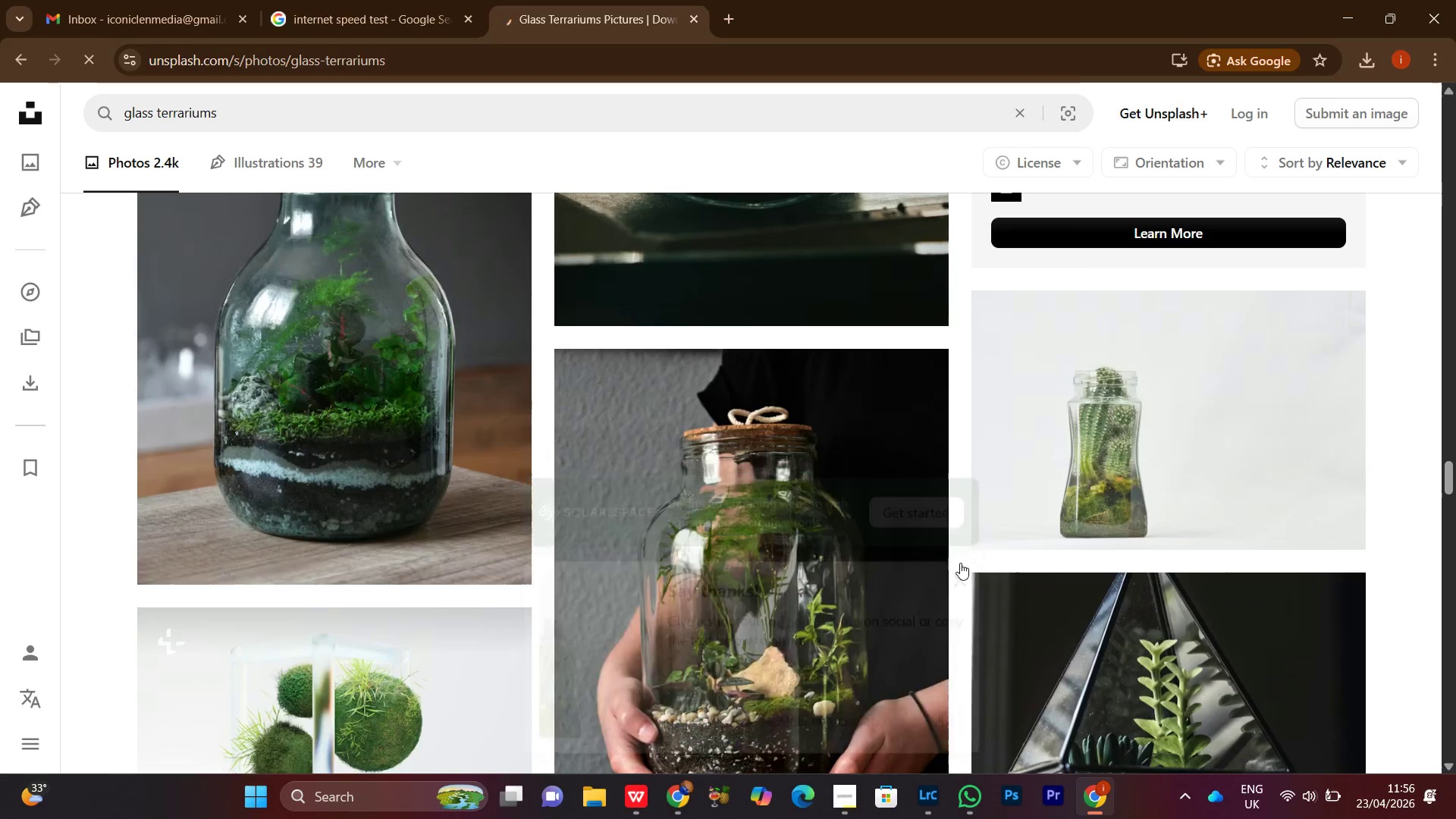 
scroll: coordinate [954, 669], scroll_direction: down, amount: 19.0
 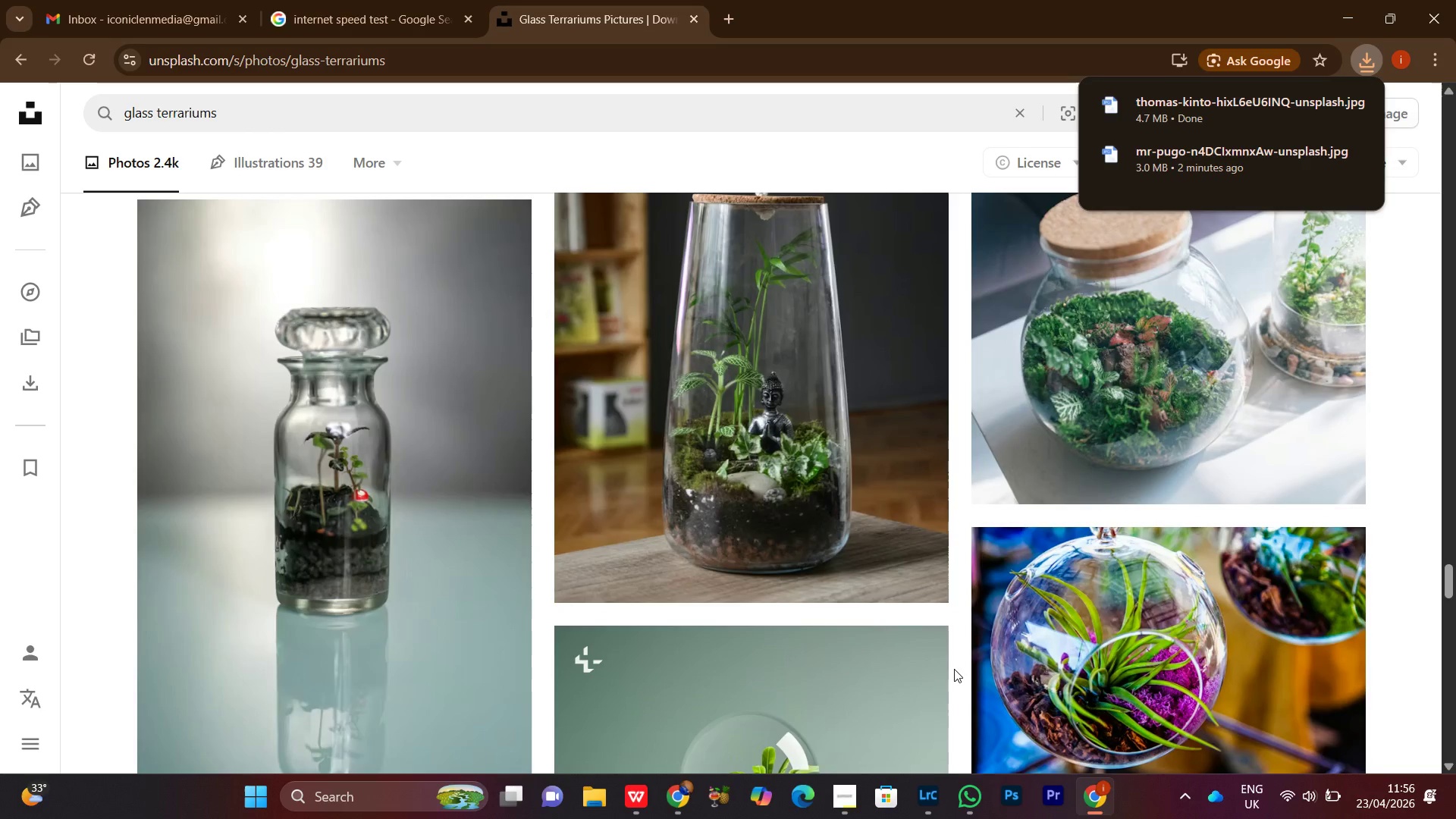 
scroll: coordinate [945, 662], scroll_direction: down, amount: 10.0
 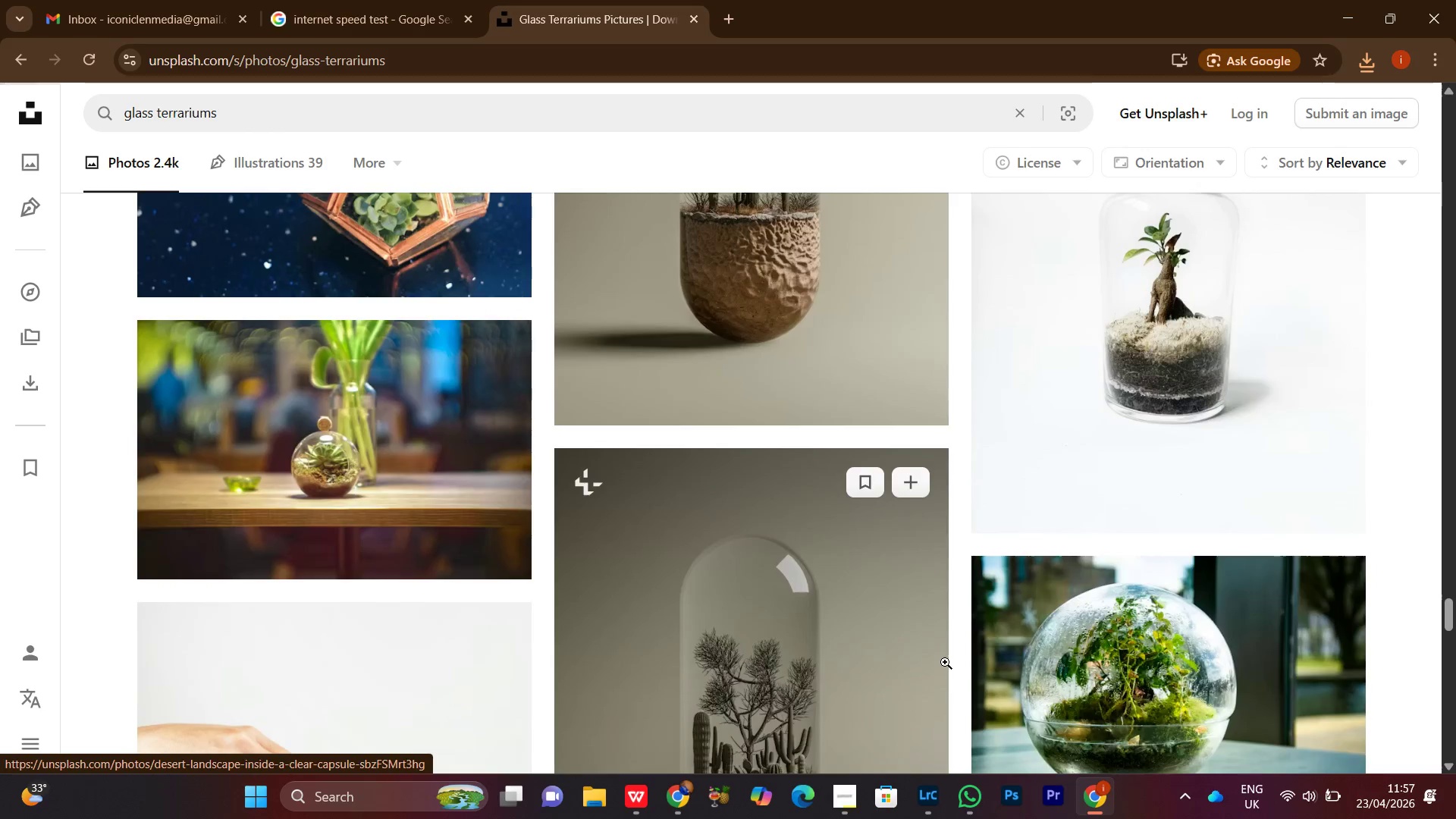 
scroll: coordinate [945, 662], scroll_direction: up, amount: 5.0
 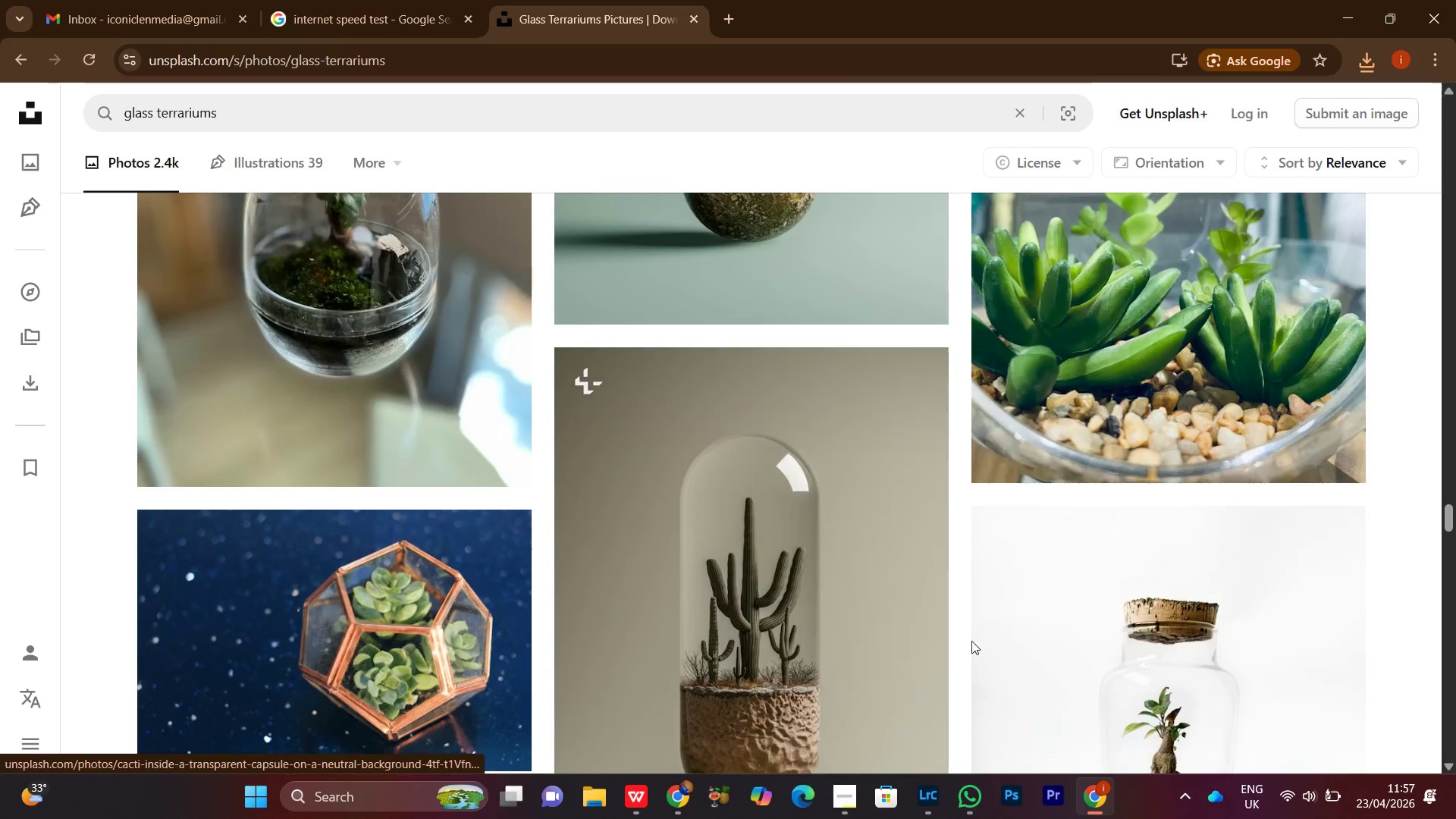 
scroll: coordinate [964, 632], scroll_direction: down, amount: 14.0
 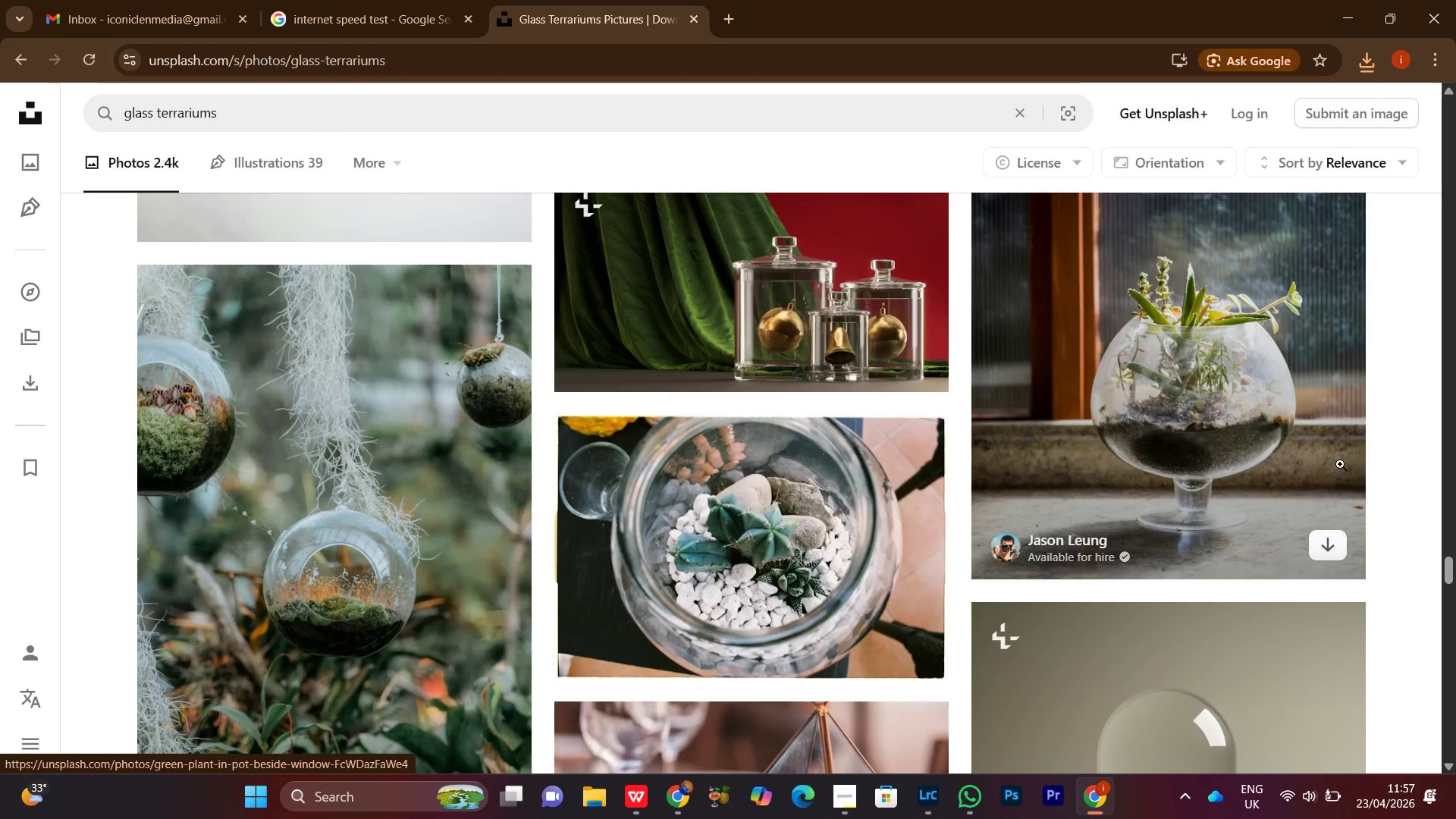 
left_click([1343, 541])
 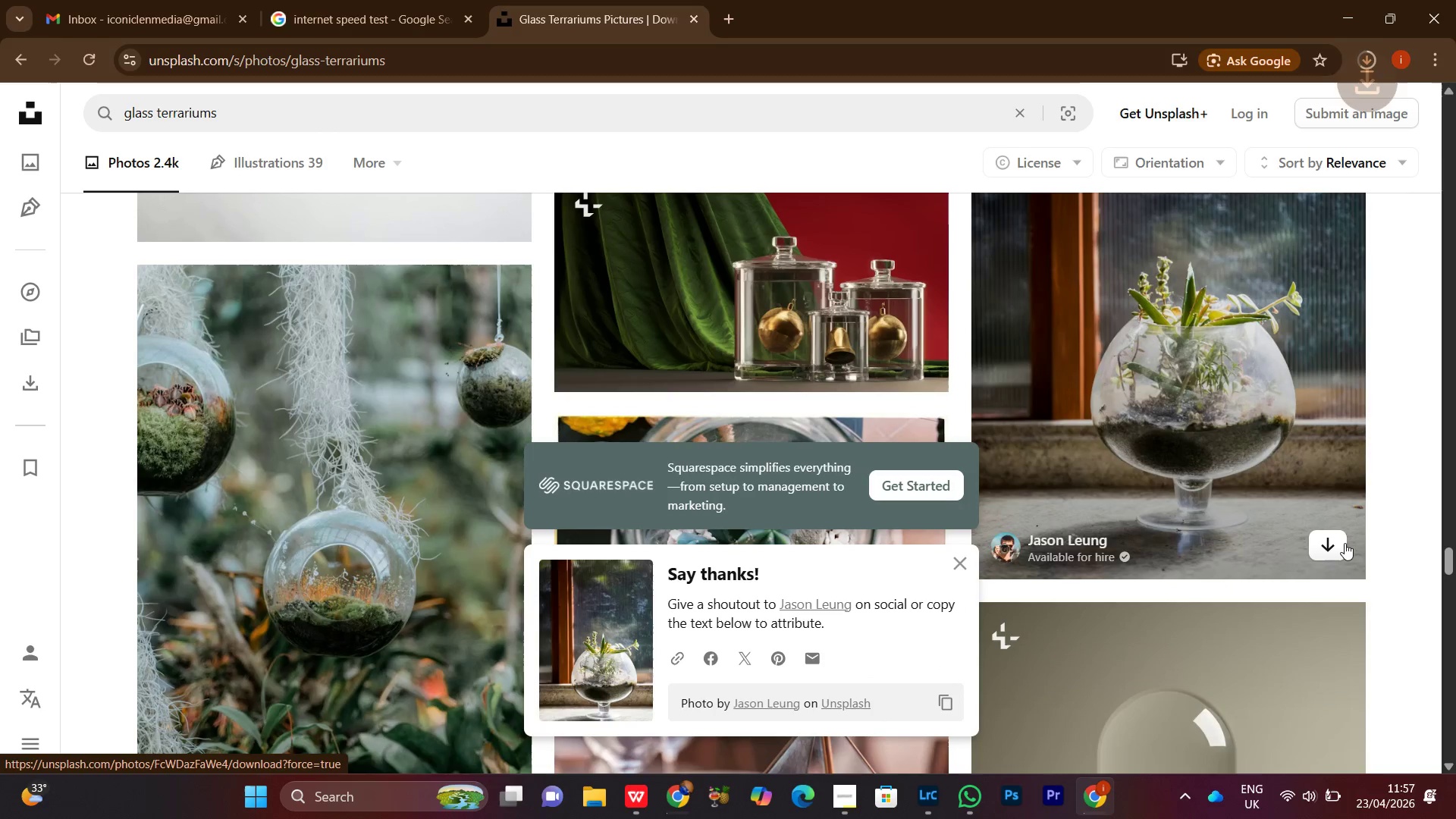 
scroll: coordinate [1315, 506], scroll_direction: down, amount: 2.0
 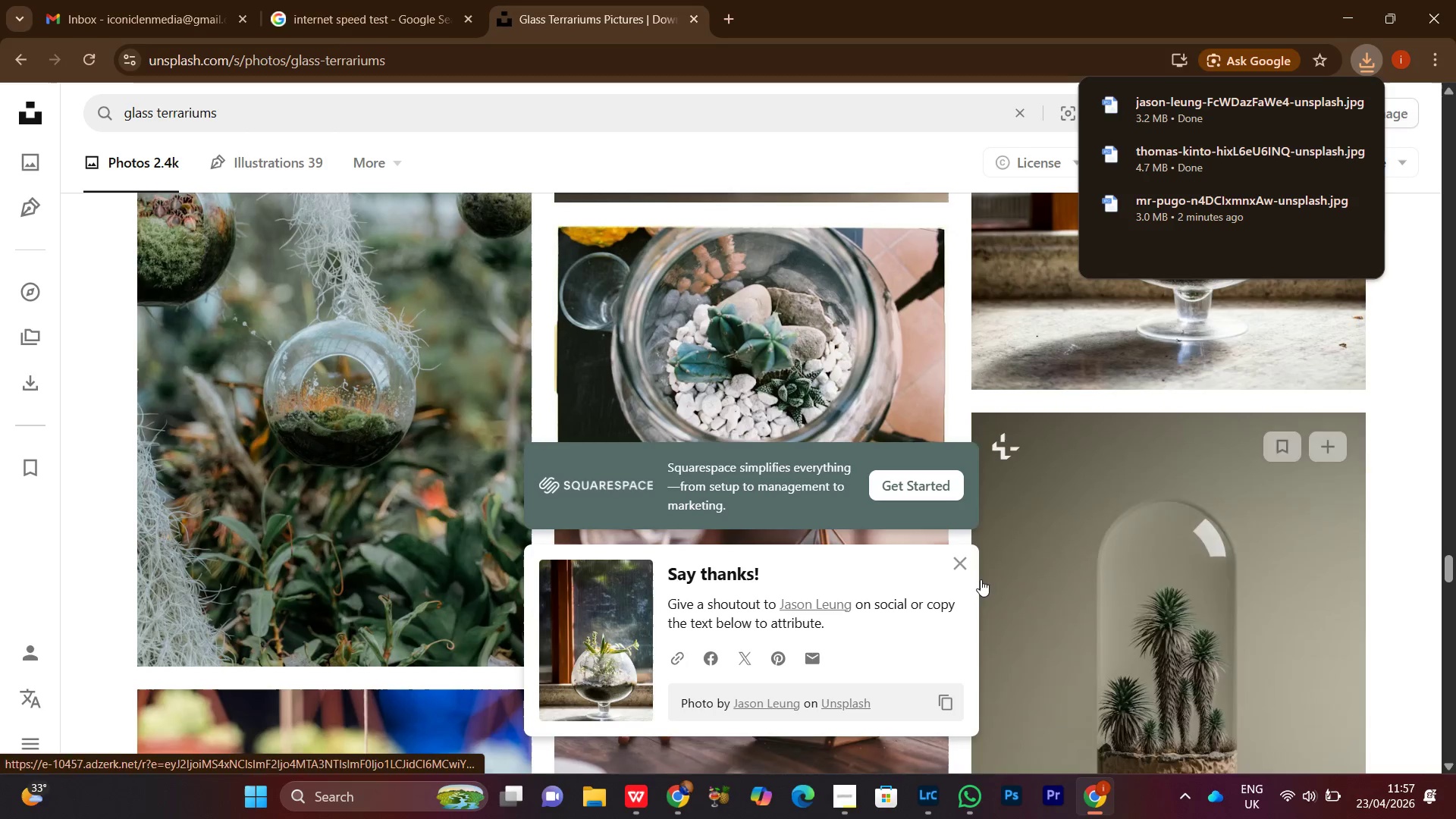 
left_click([959, 564])
 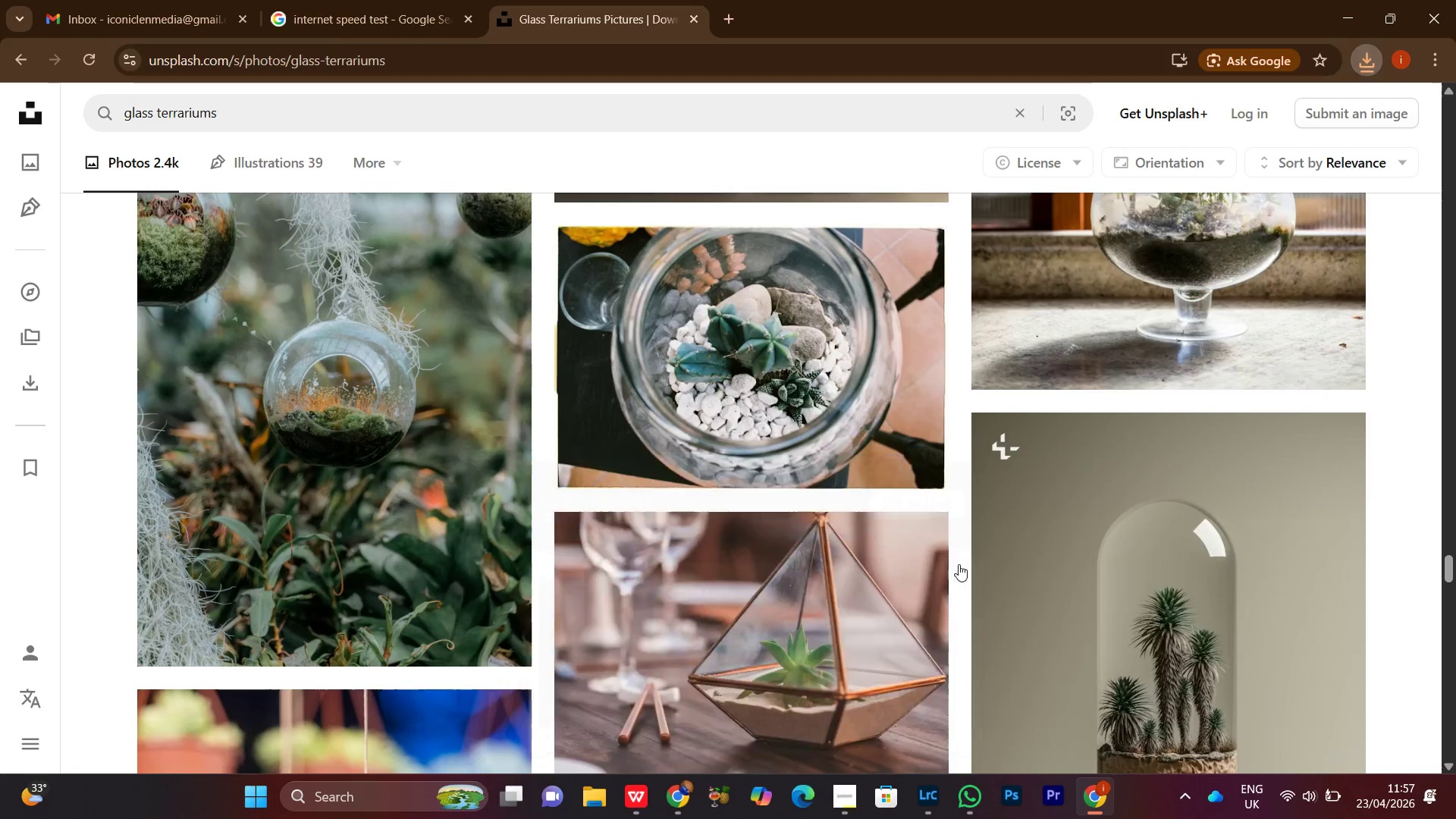 
scroll: coordinate [959, 564], scroll_direction: down, amount: 3.0
 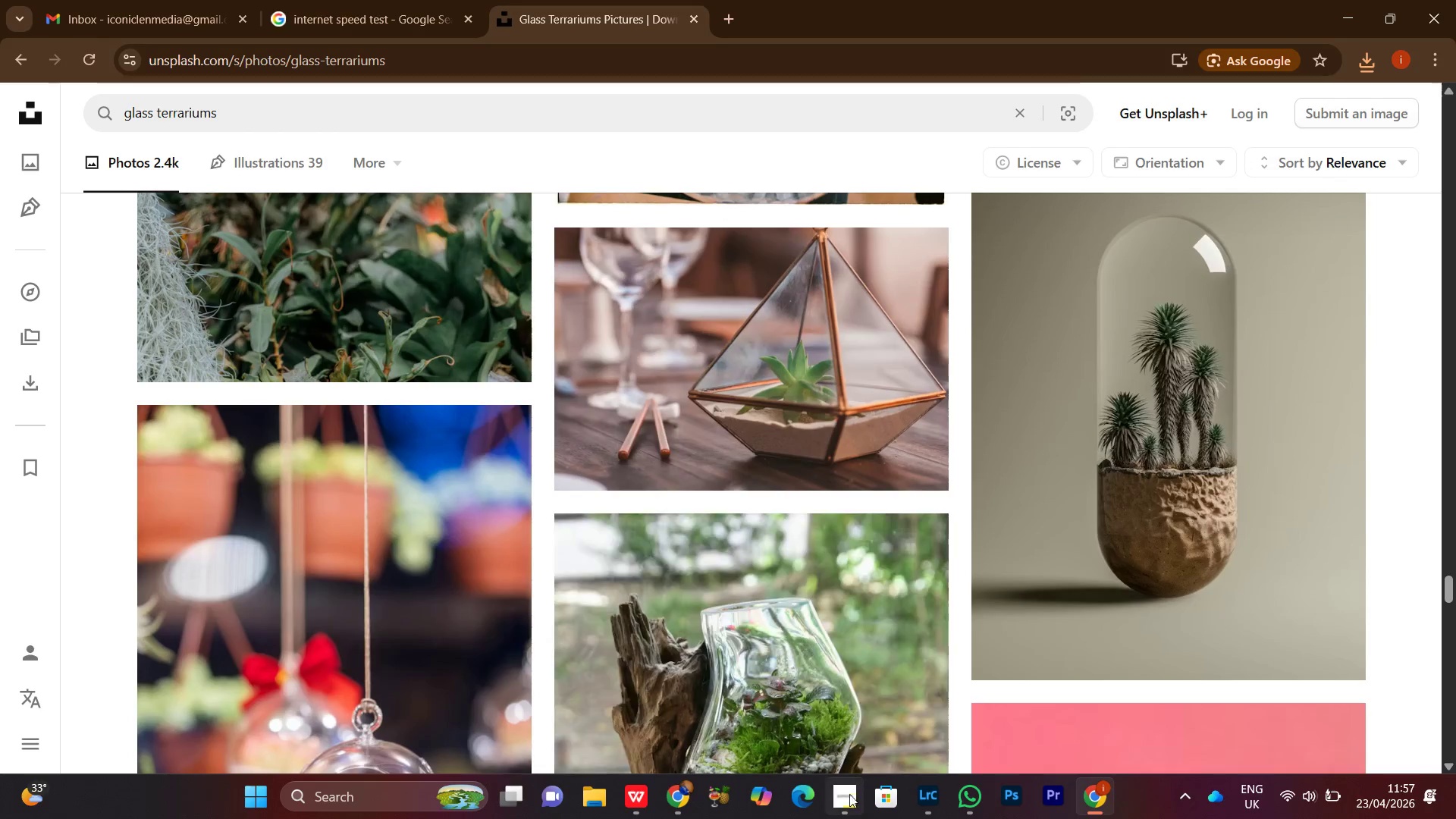 
left_click([849, 804])